 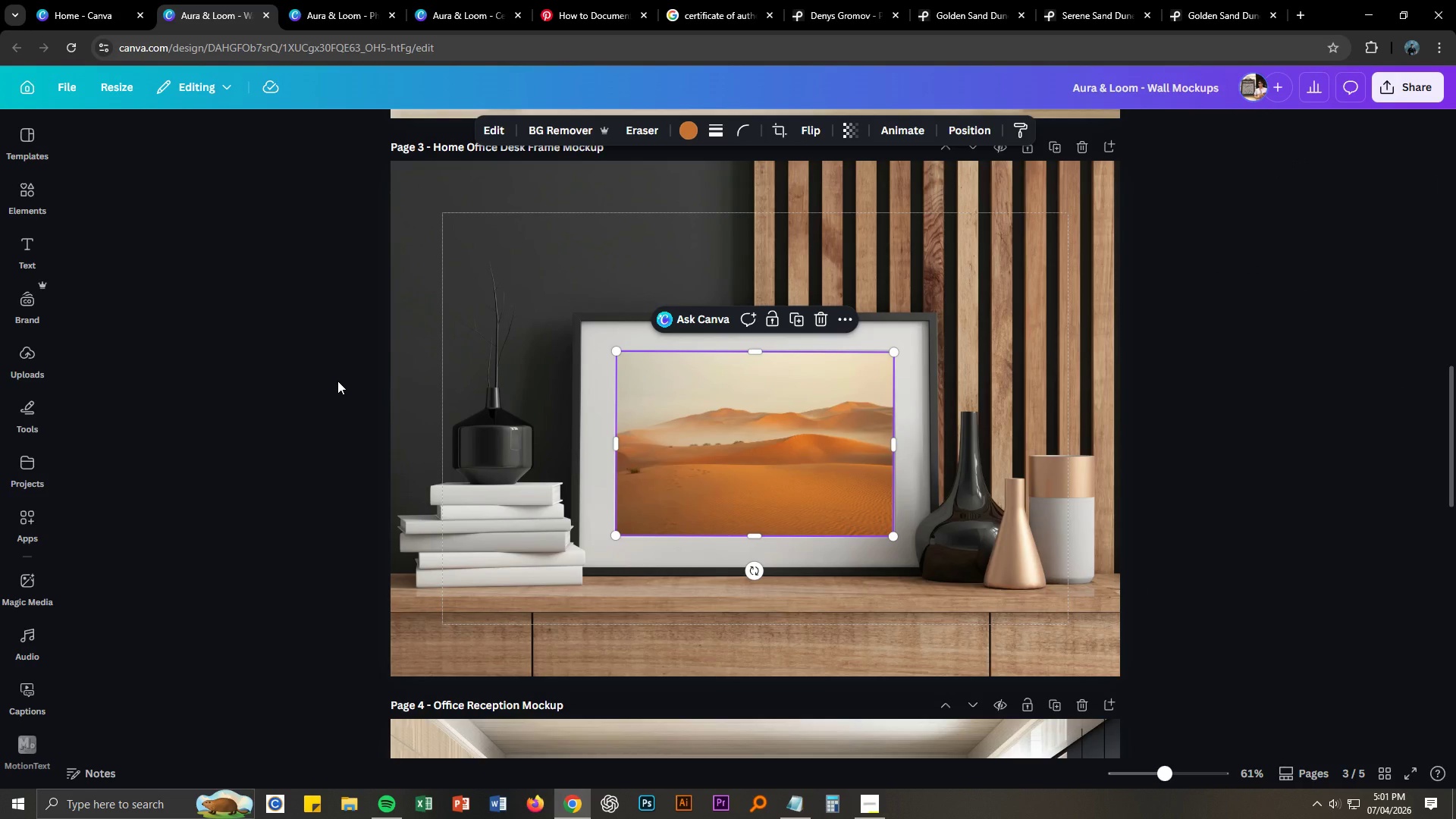 
scroll: coordinate [345, 388], scroll_direction: down, amount: 8.0
 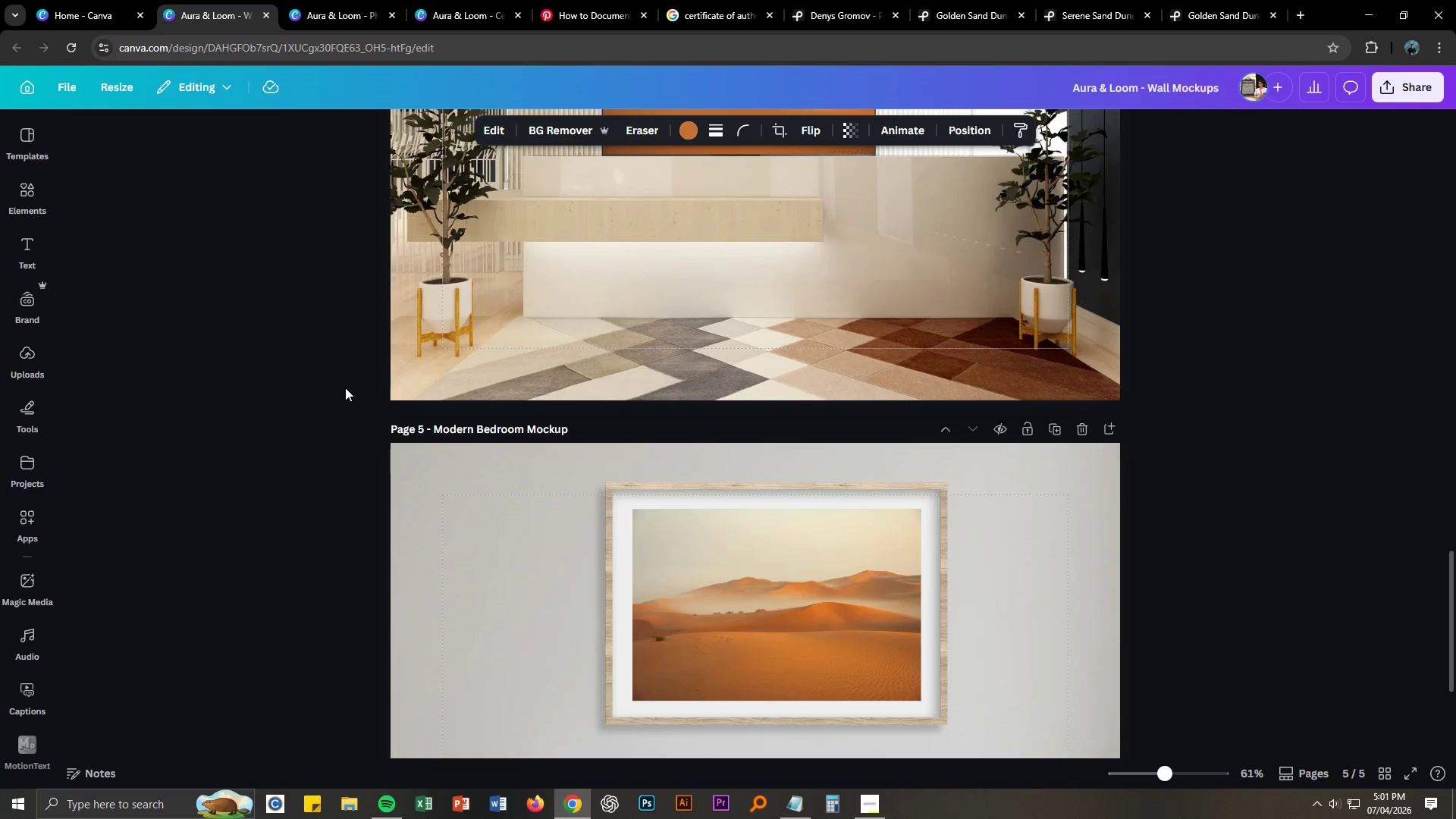 
scroll: coordinate [345, 388], scroll_direction: up, amount: 3.0
 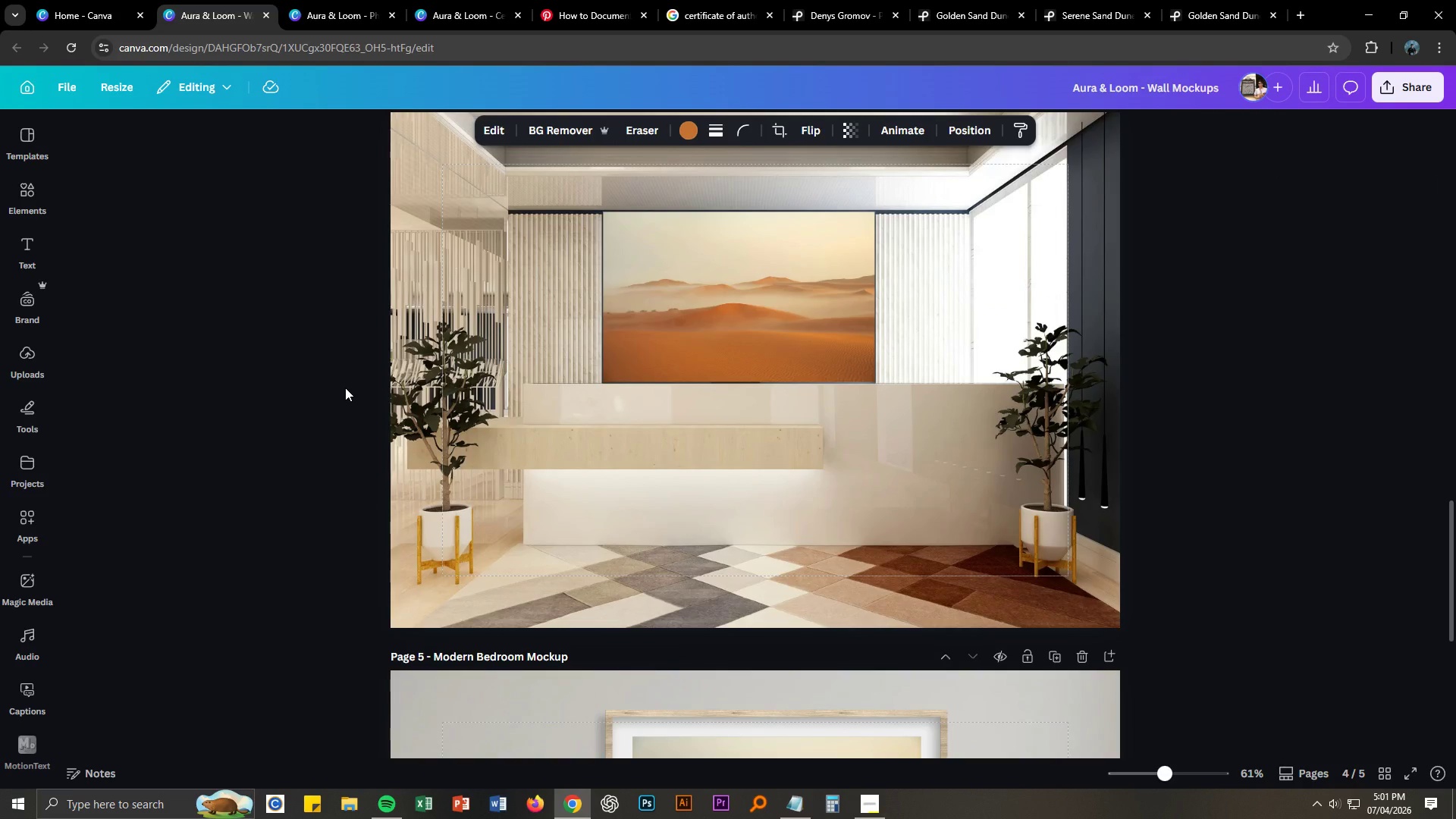 
scroll: coordinate [347, 385], scroll_direction: down, amount: 6.0
 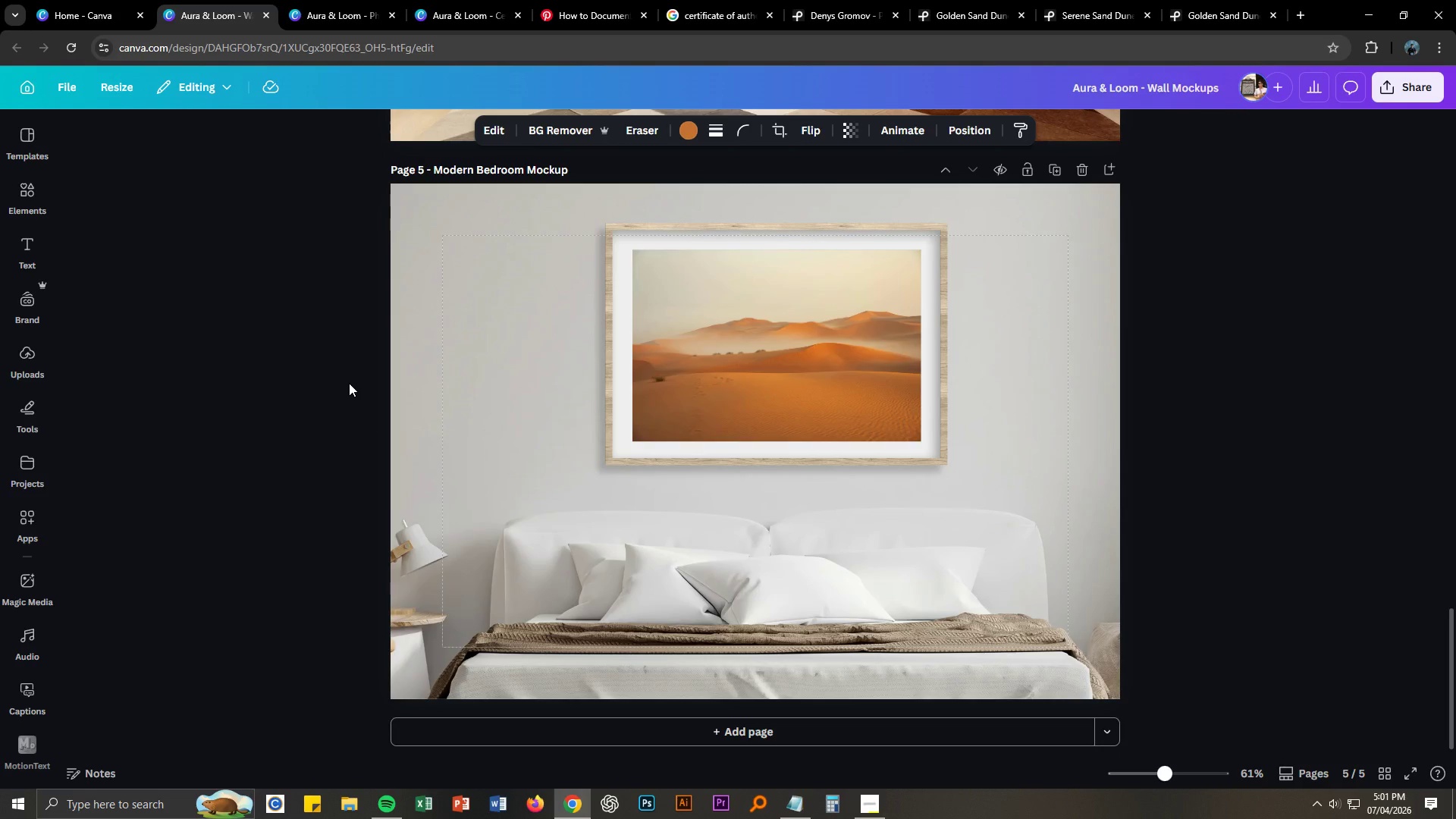 
left_click([349, 383])
 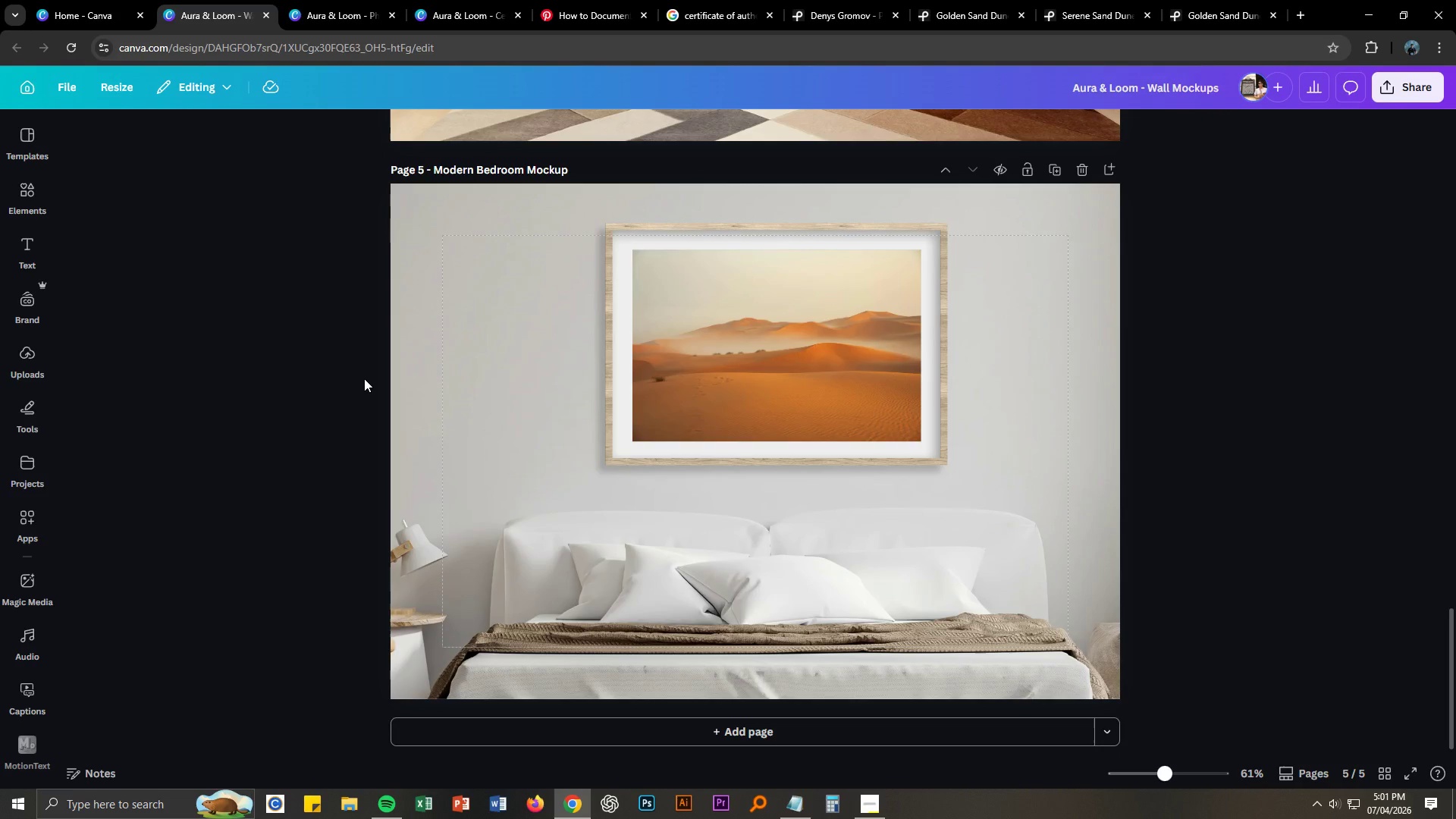 
scroll: coordinate [364, 378], scroll_direction: down, amount: 6.0
 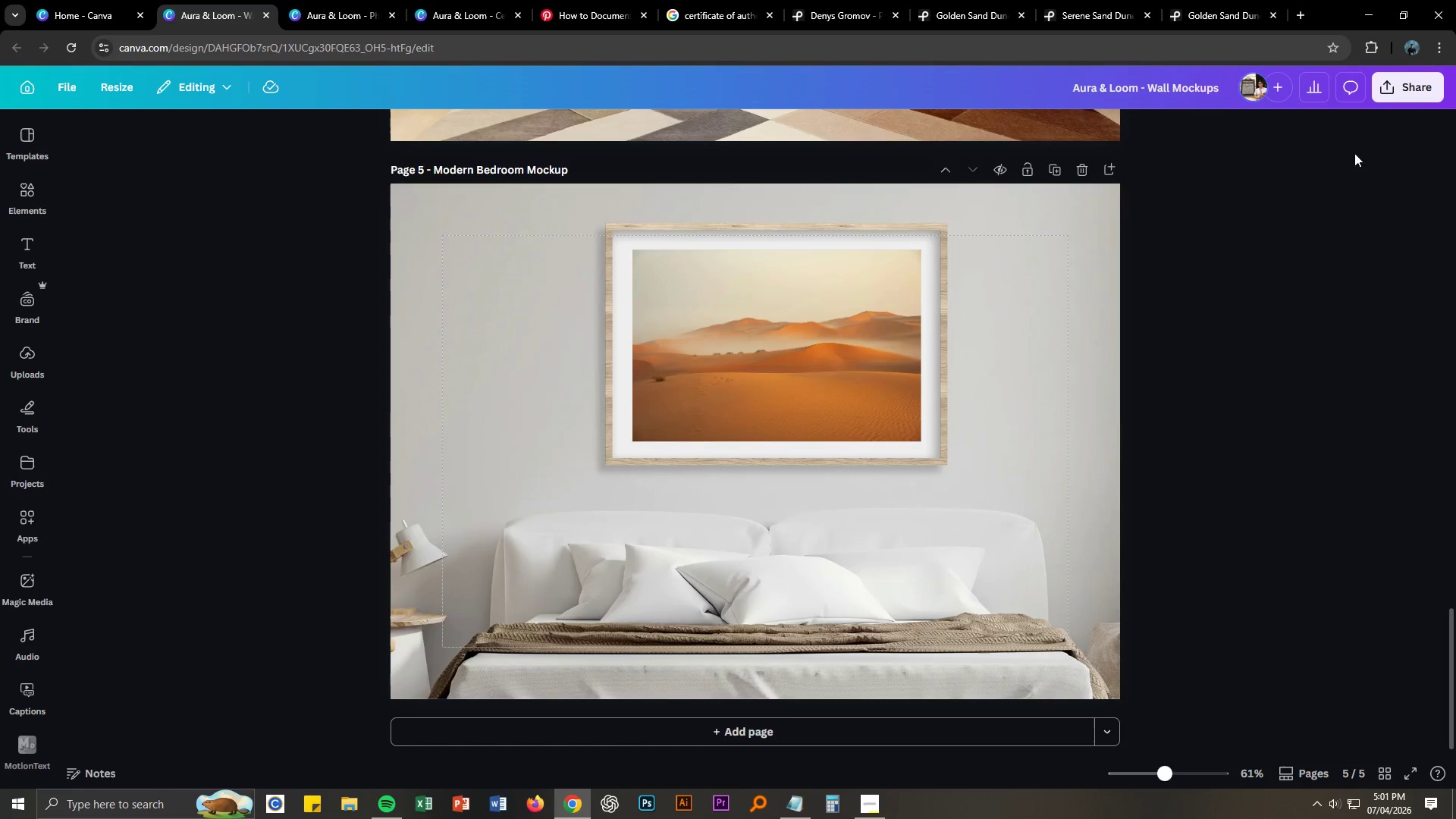 
left_click([1398, 91])
 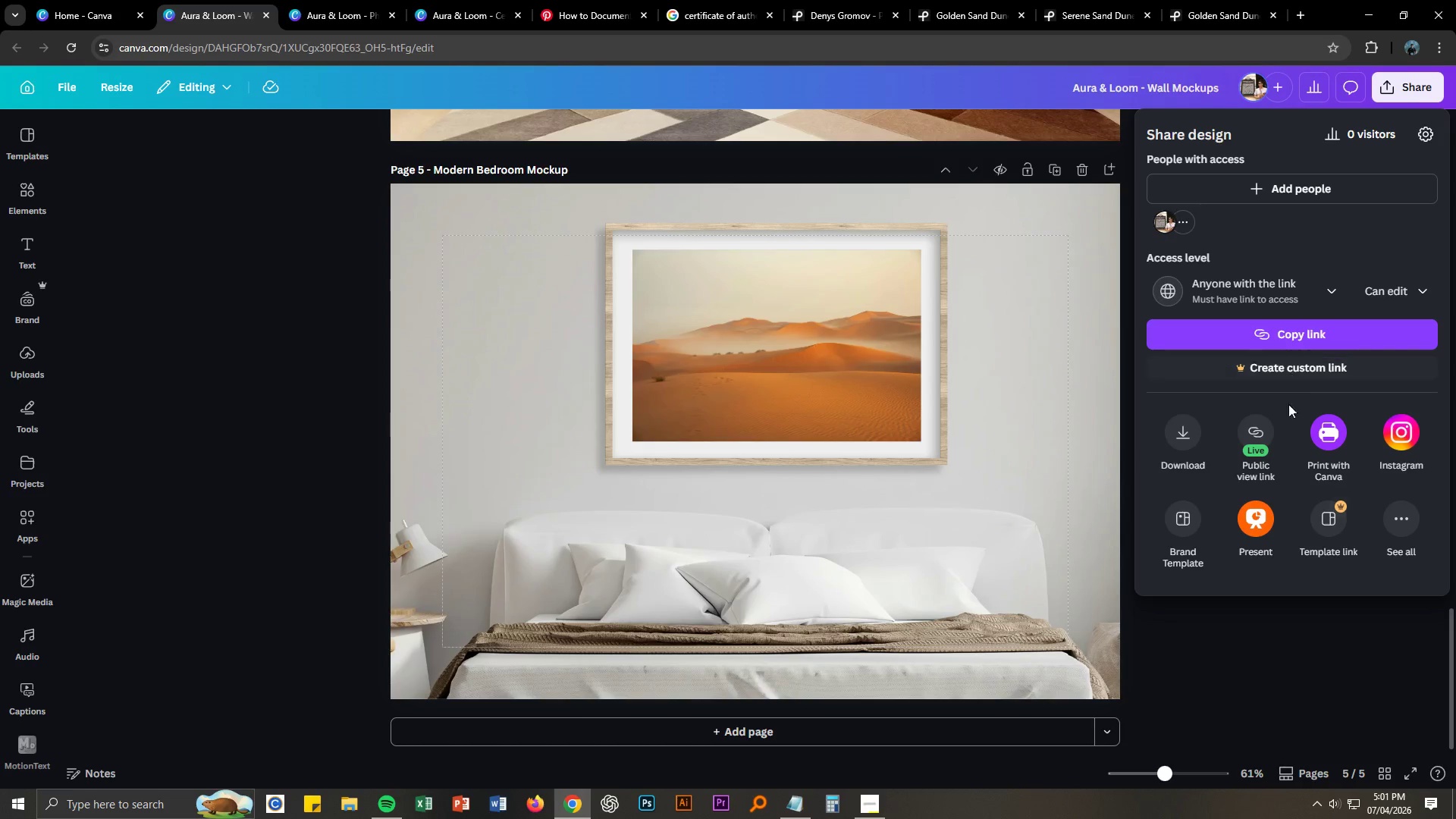 
left_click([1188, 437])
 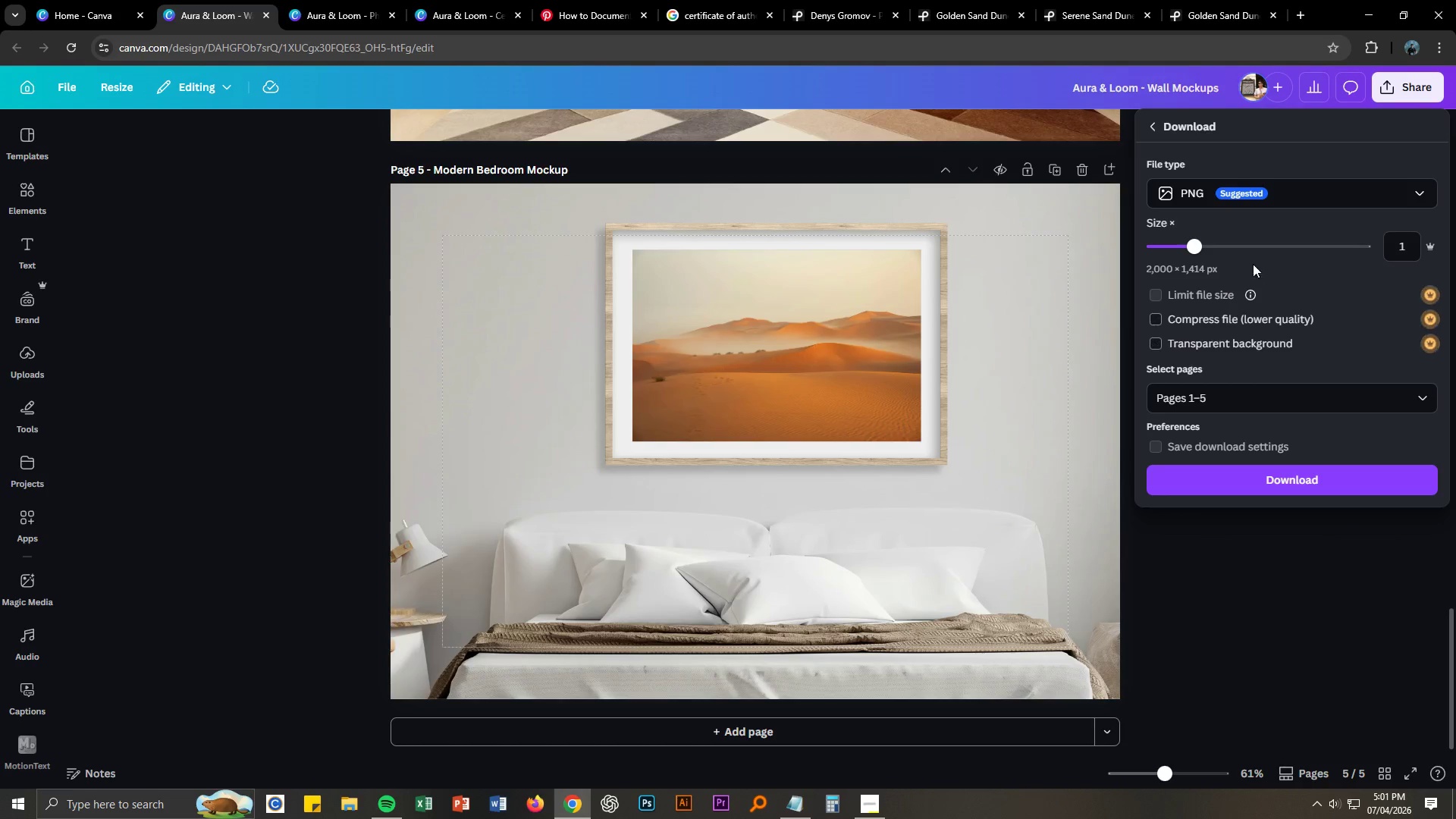 
left_click_drag(start_coordinate=[1196, 243], to_coordinate=[1389, 247])
 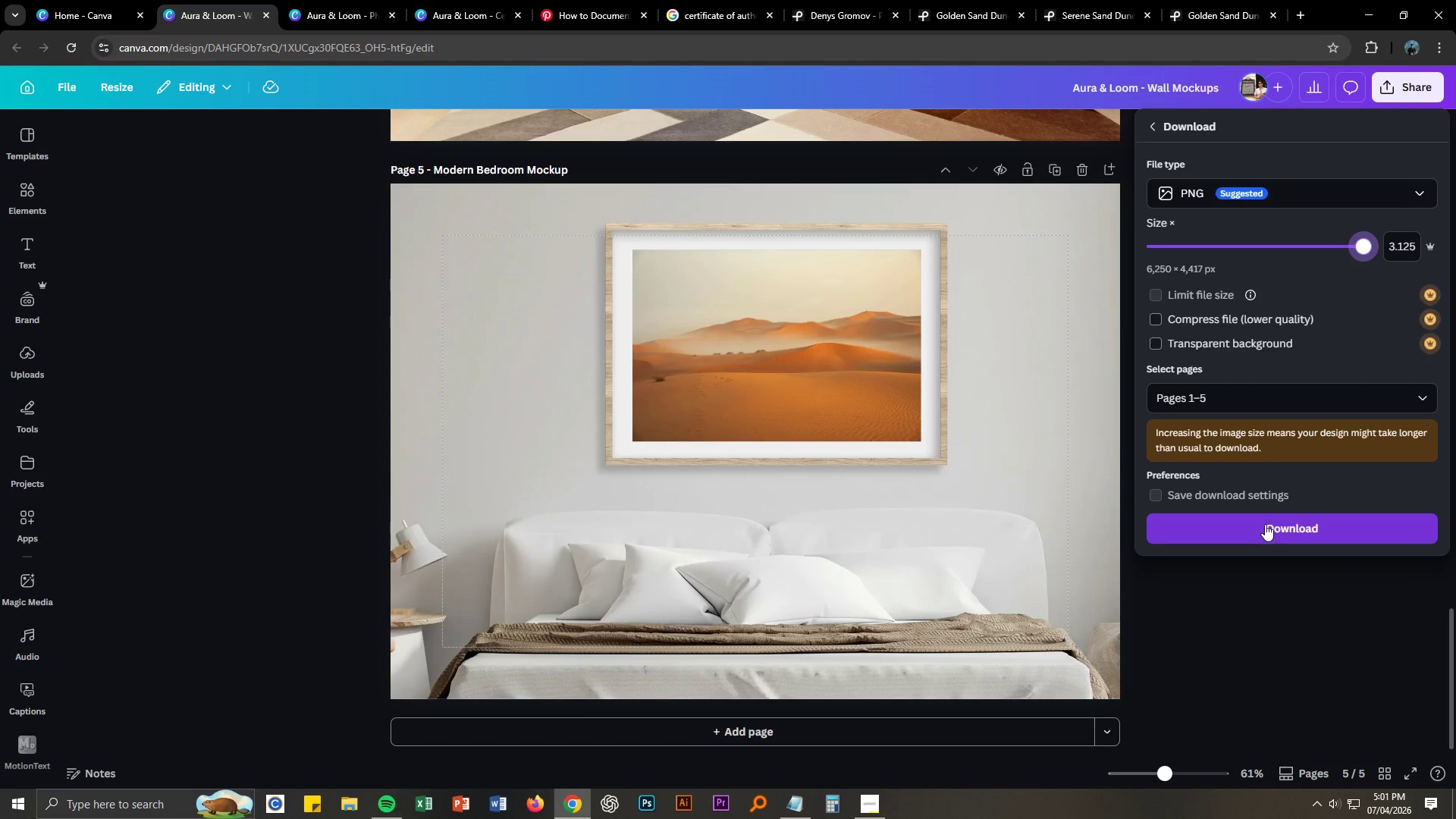 
left_click([1265, 524])
 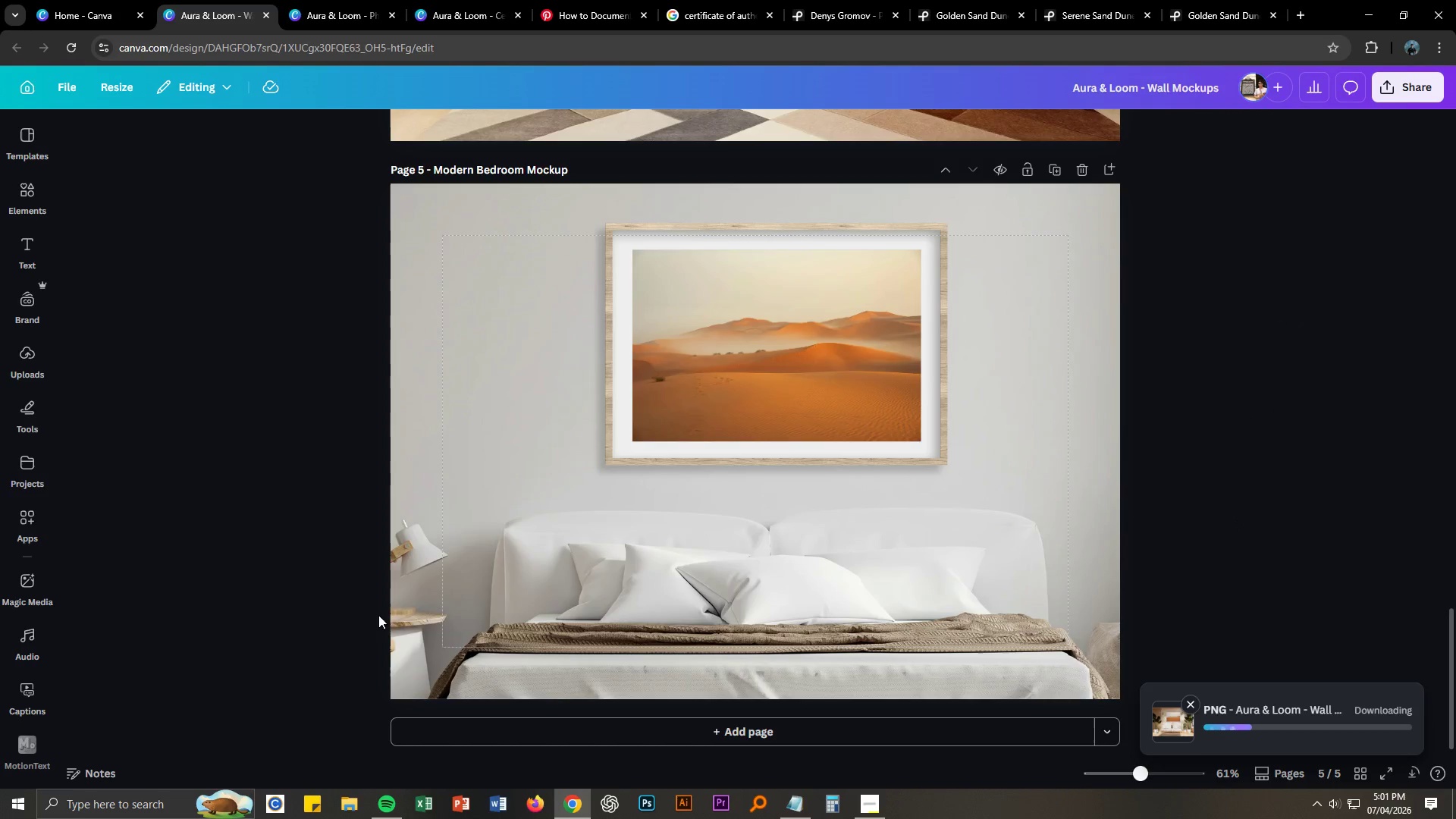 
left_click([354, 799])
 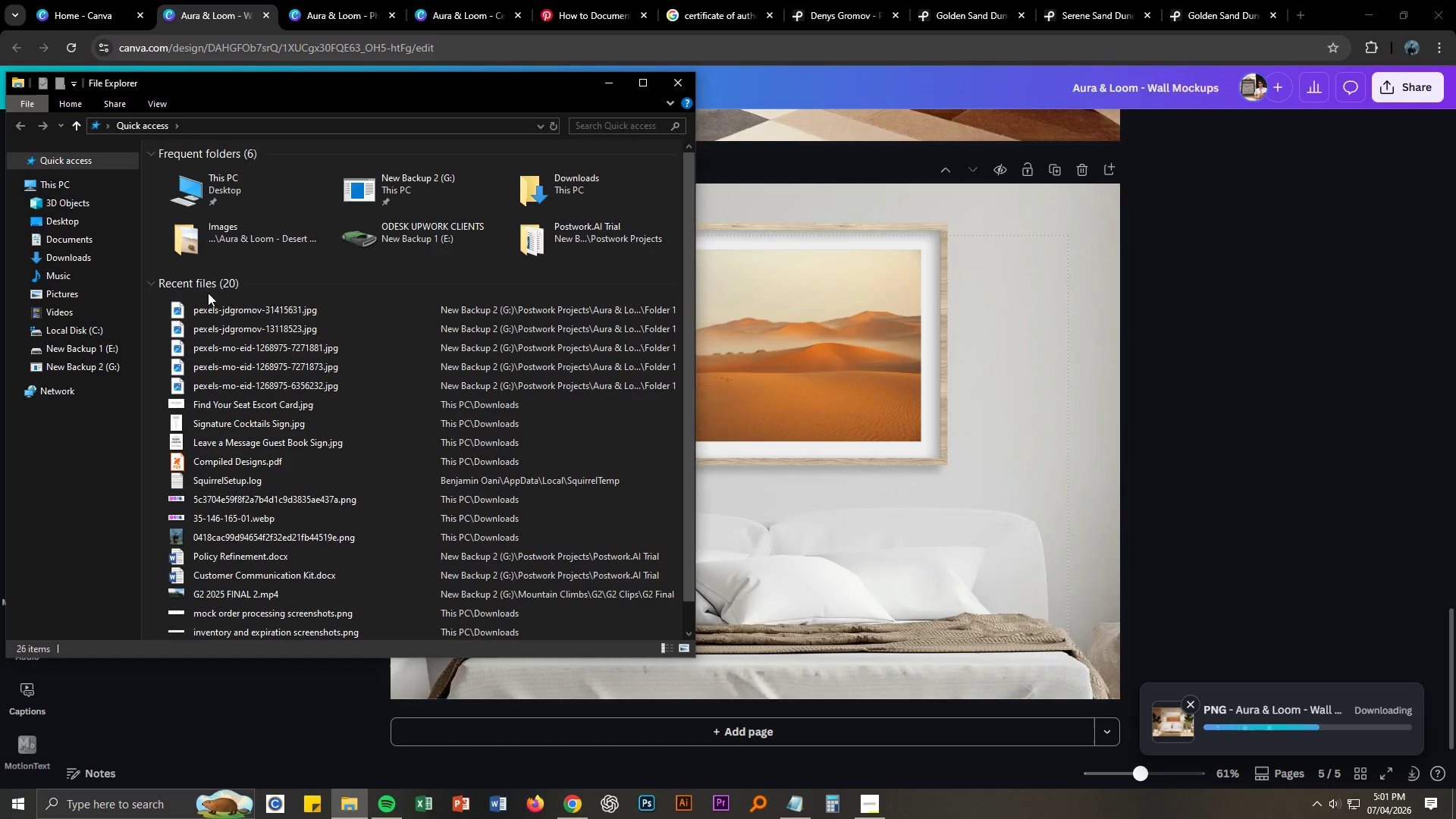 
left_click([71, 262])
 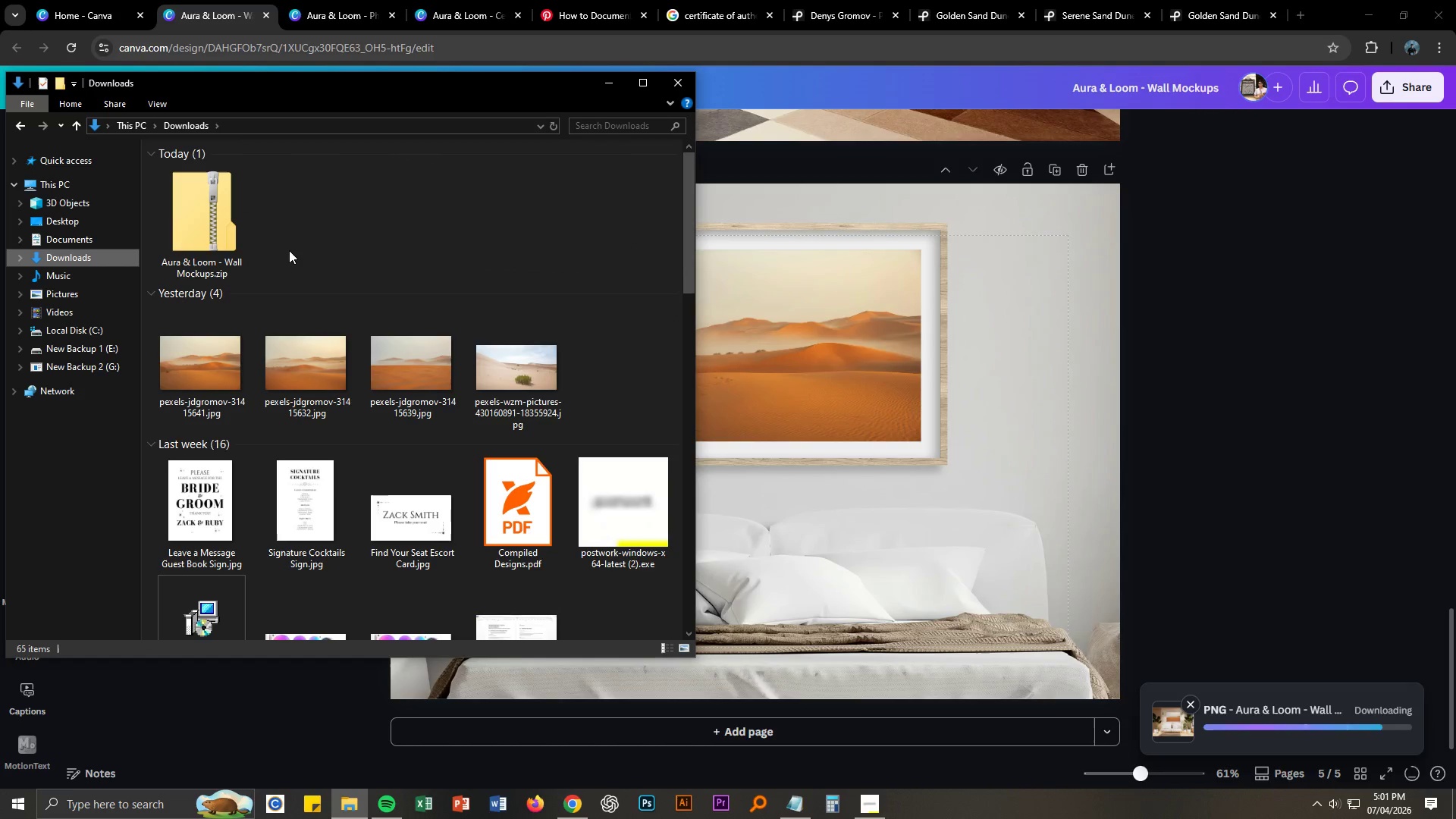 
wait(11.05)
 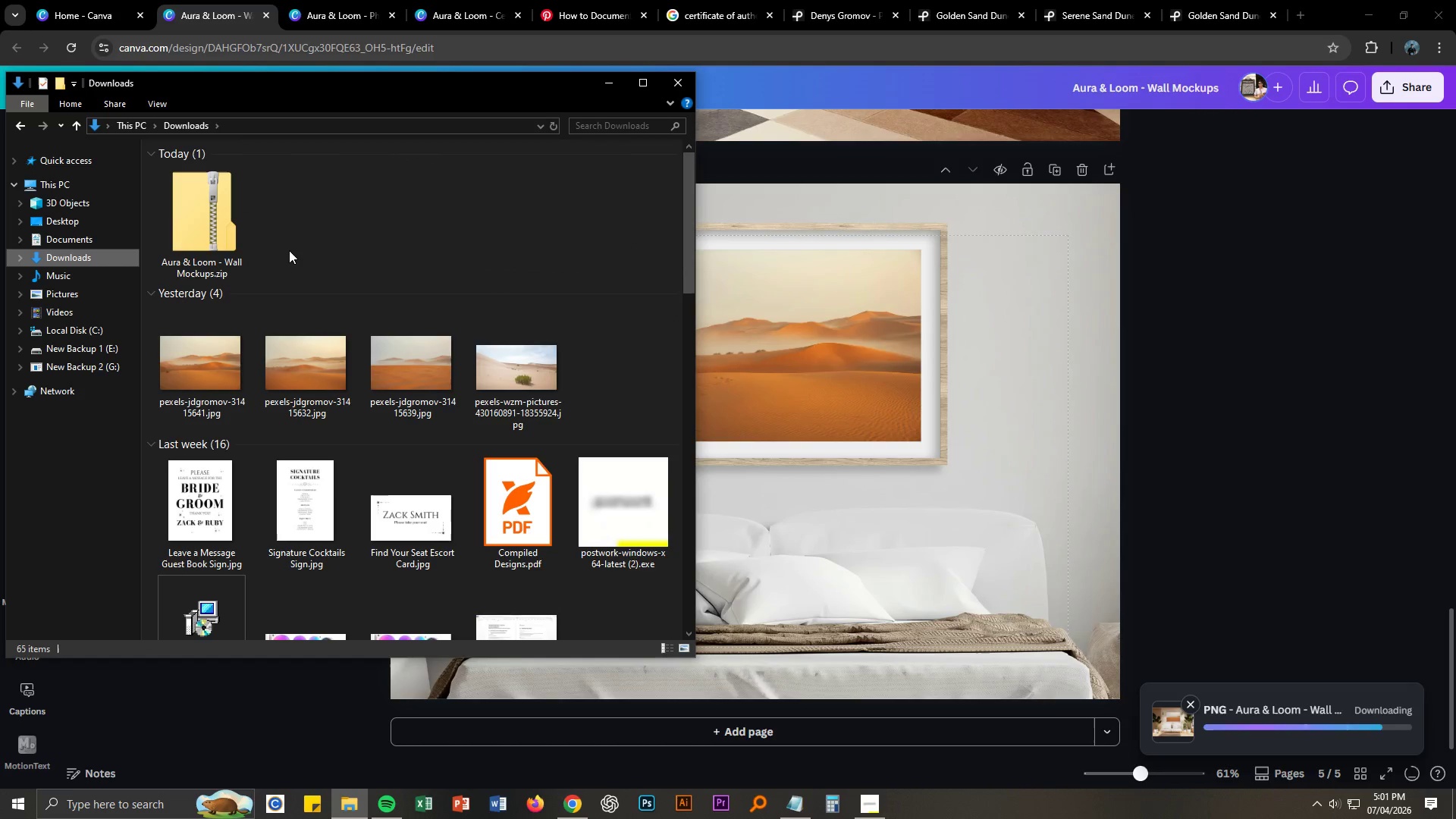 
left_click([611, 86])
 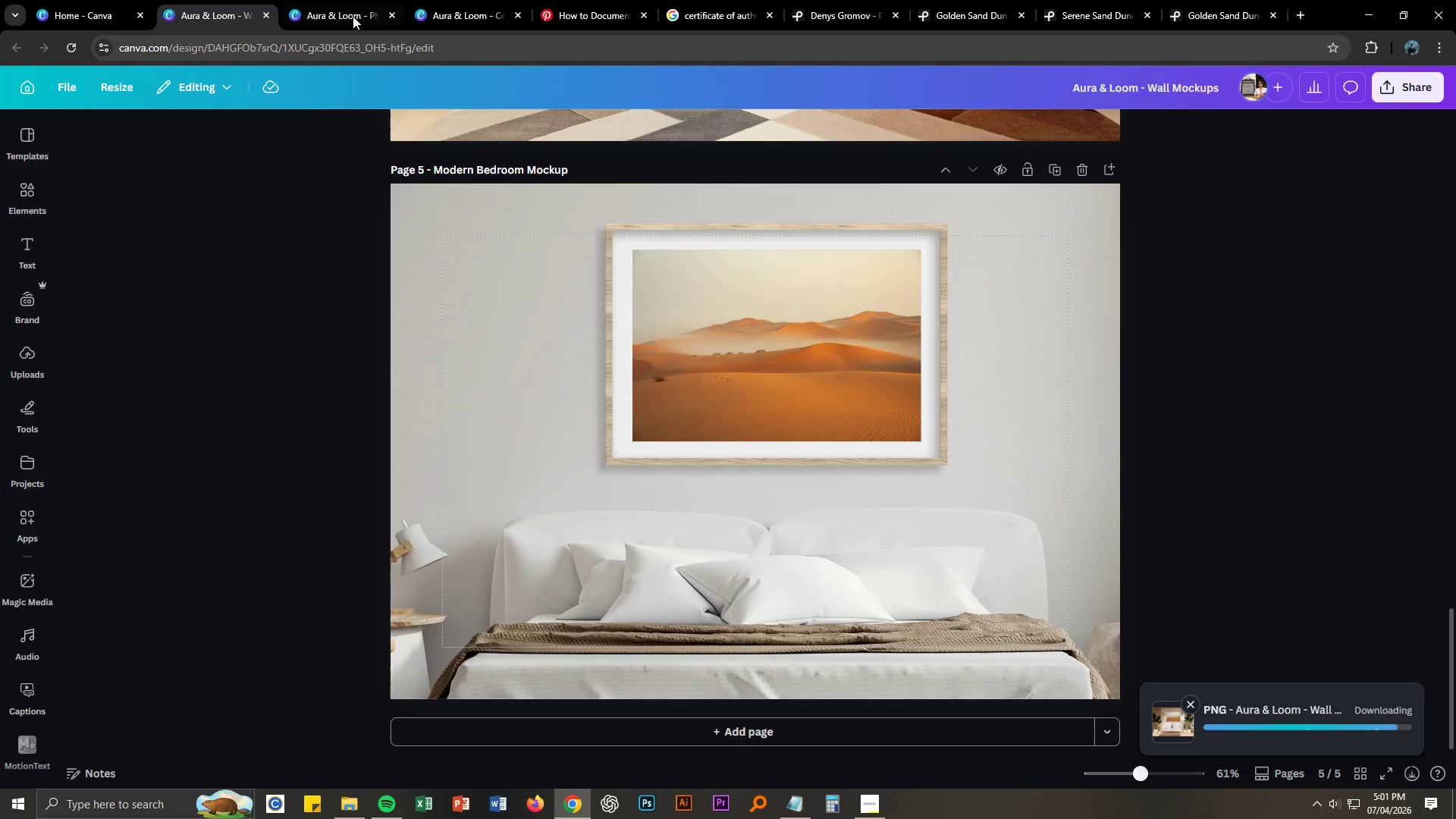 
left_click([340, 7])
 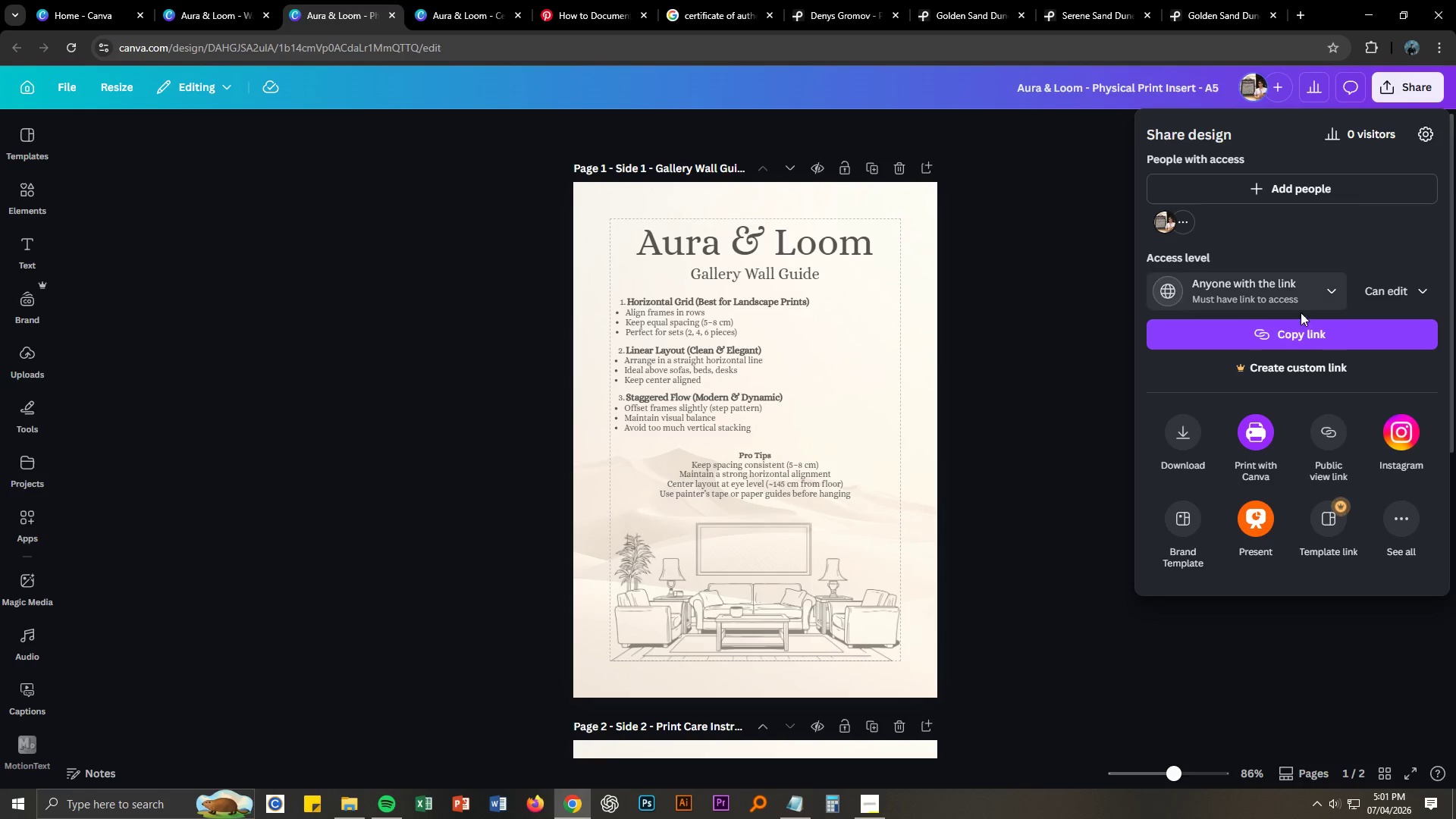 
left_click([1174, 450])
 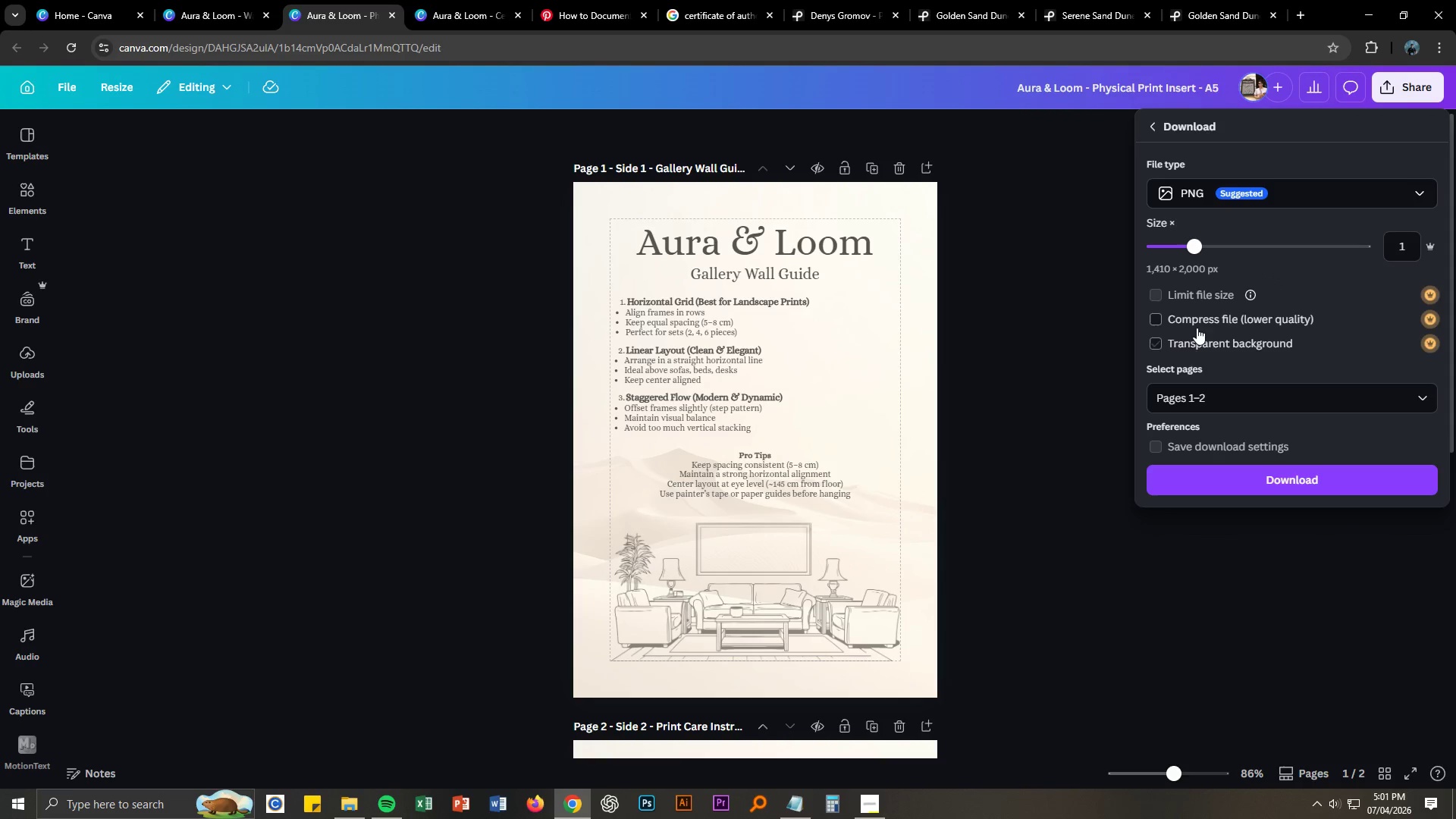 
left_click_drag(start_coordinate=[1201, 240], to_coordinate=[1430, 247])
 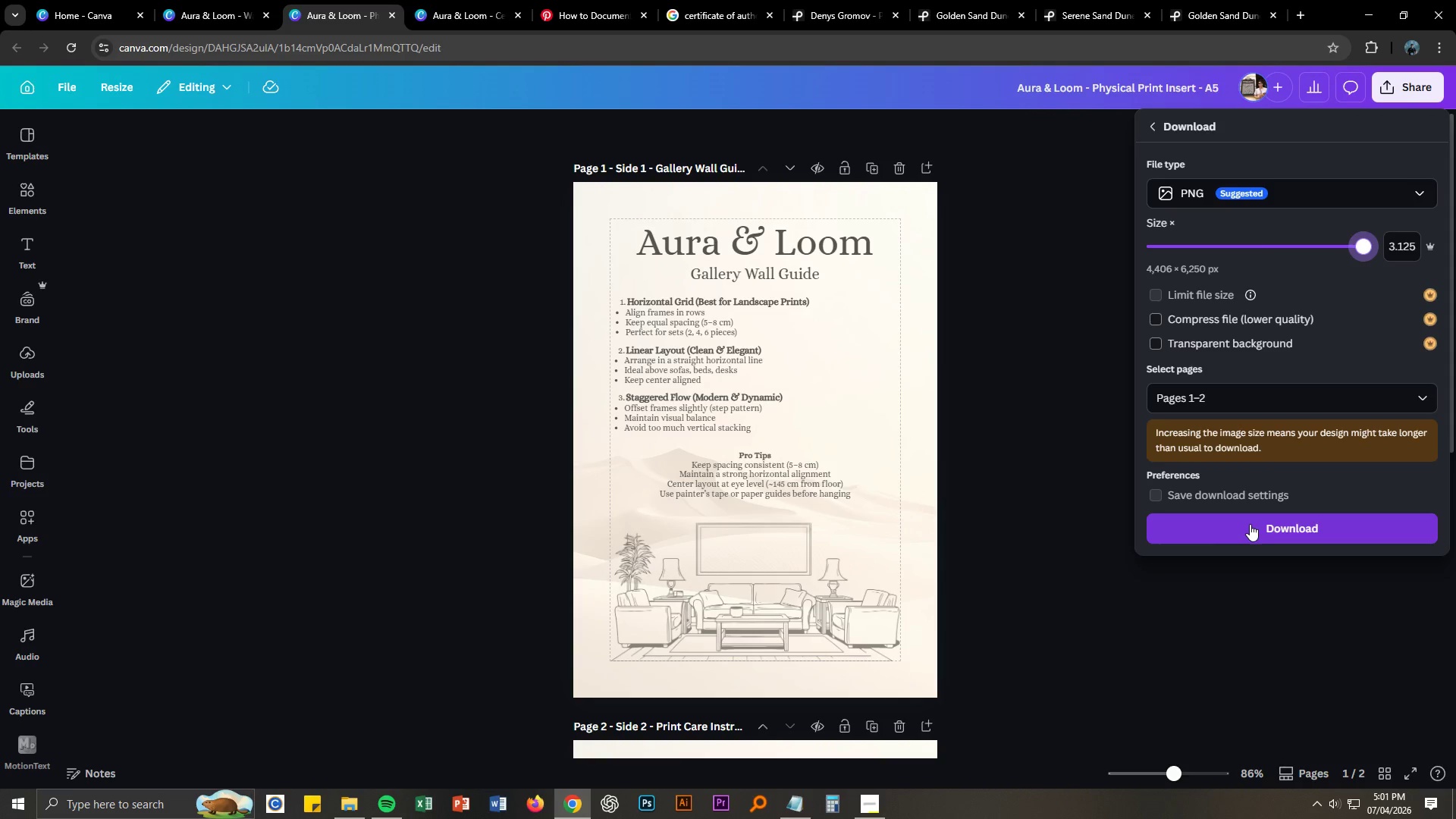 
left_click([1250, 524])
 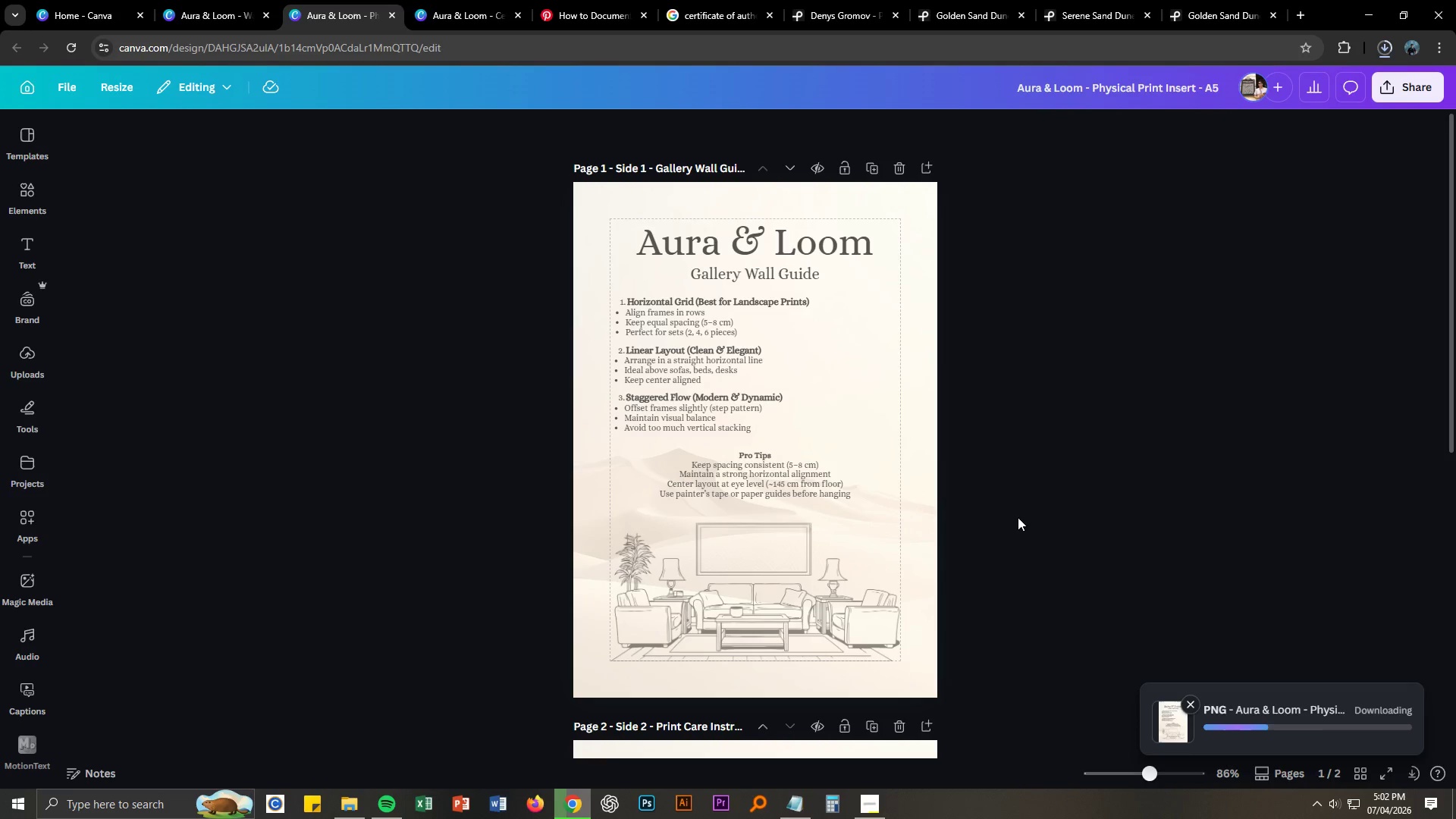 
scroll: coordinate [1018, 517], scroll_direction: down, amount: 2.0
 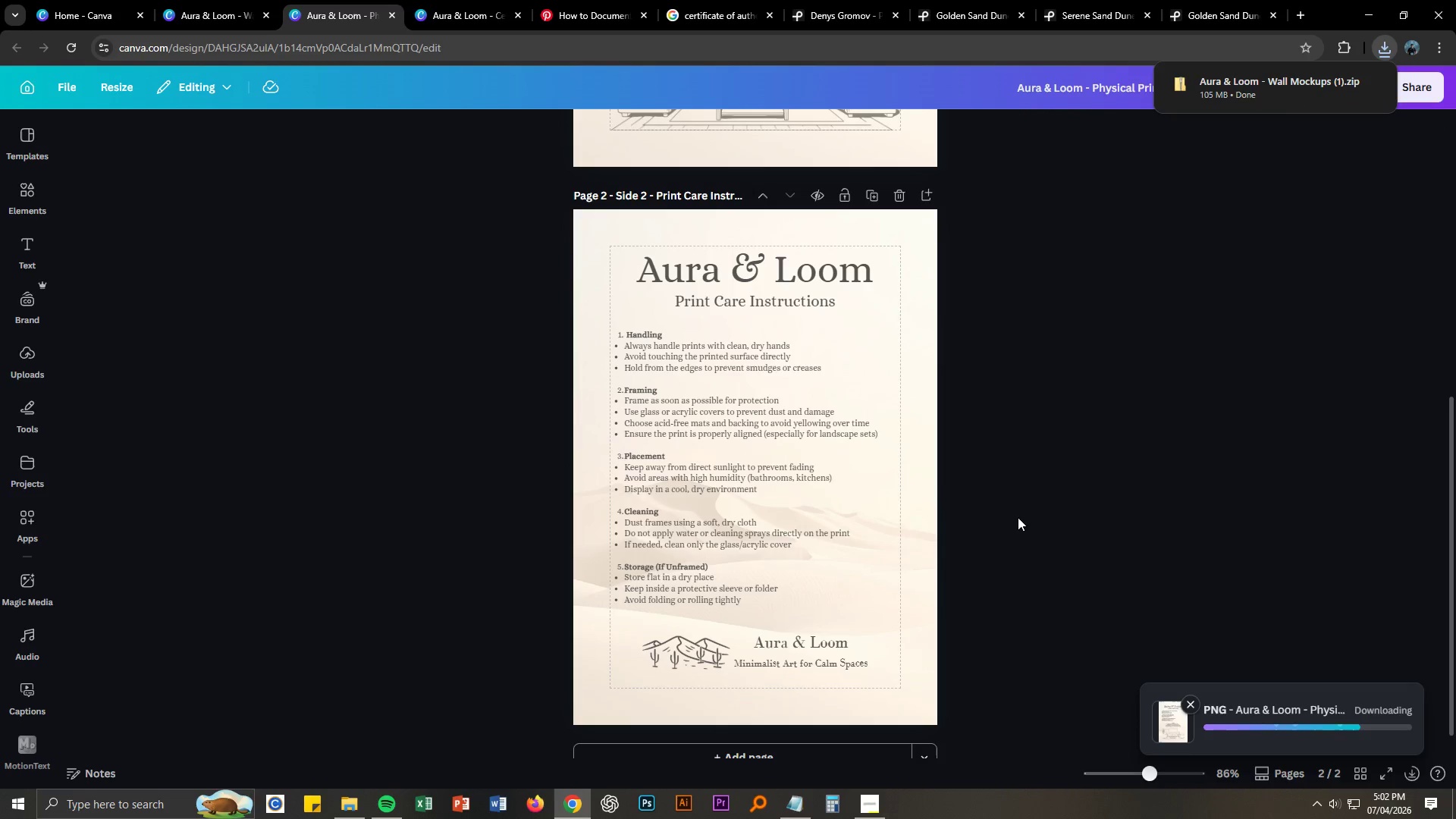 
wait(7.2)
 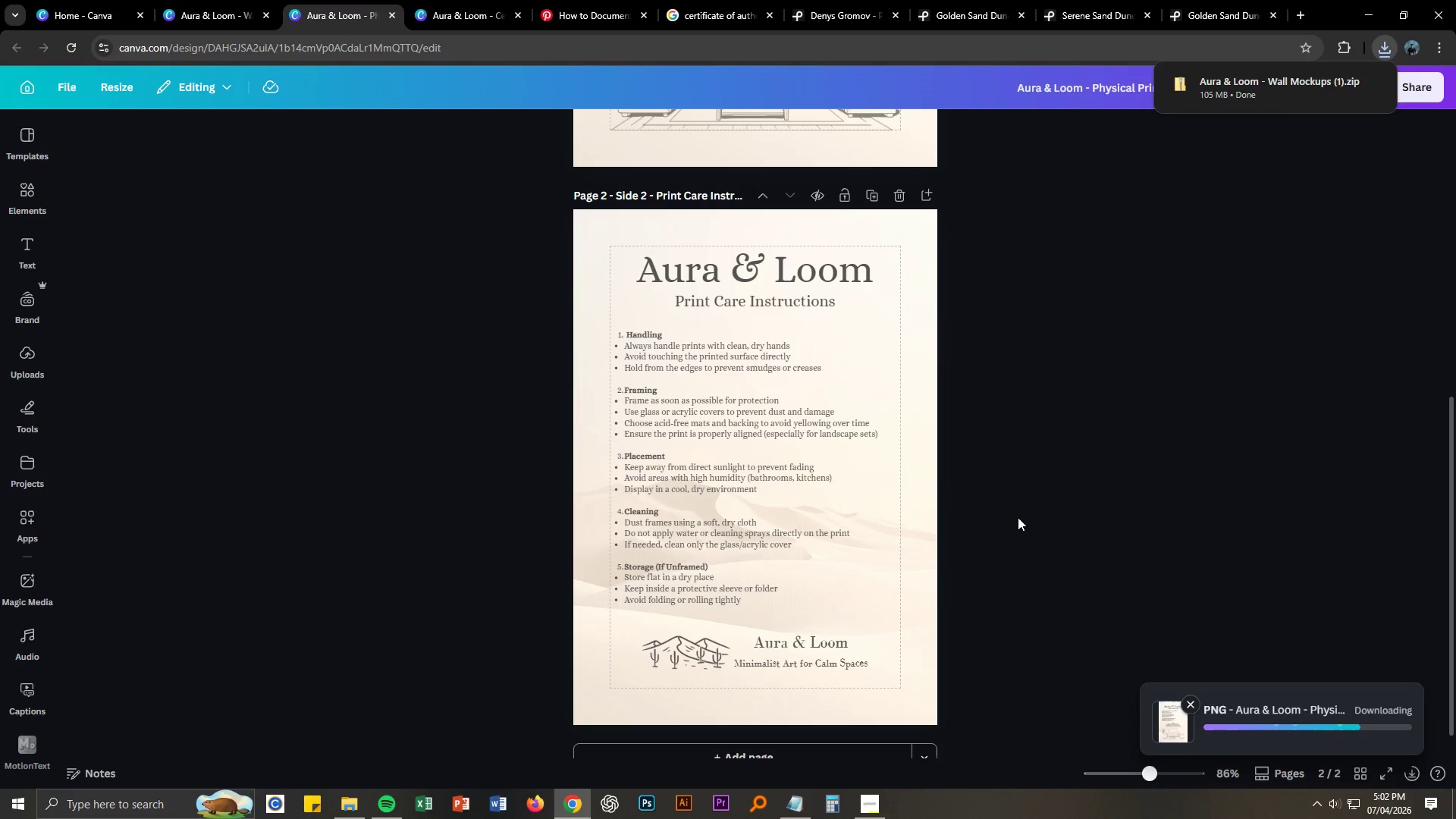 
left_click([469, 1])
 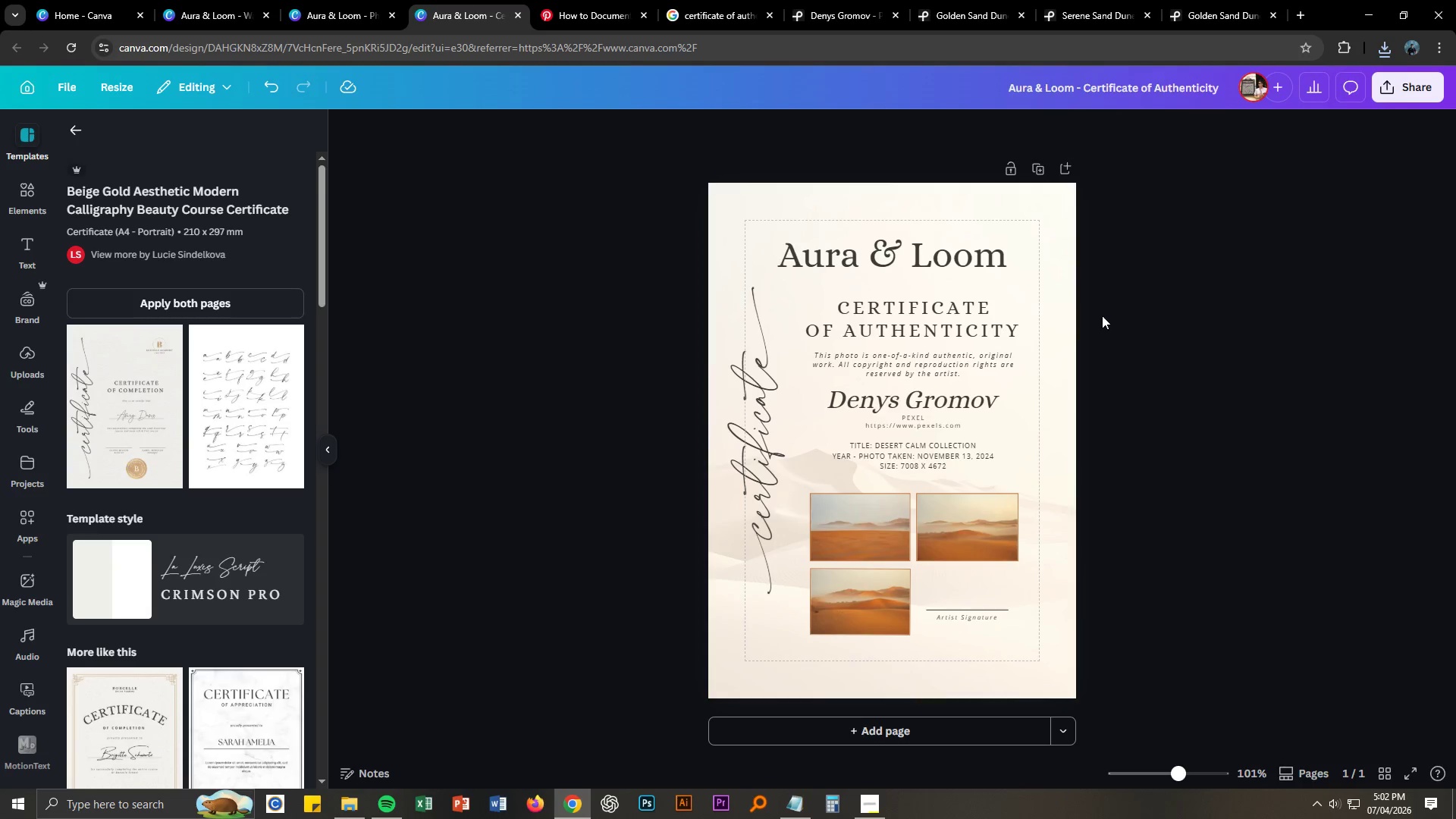 
left_click([1210, 328])
 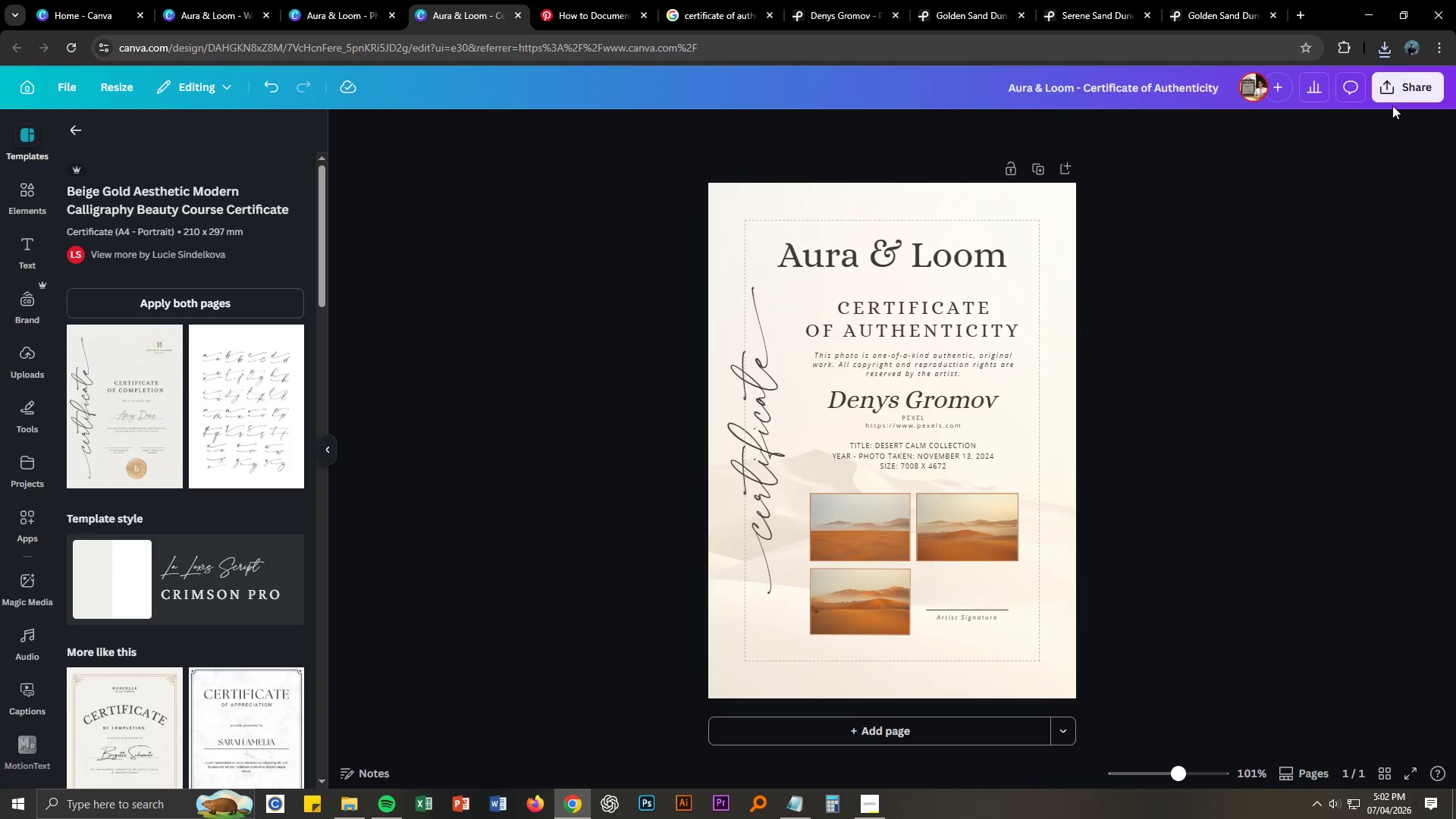 
left_click([1406, 95])
 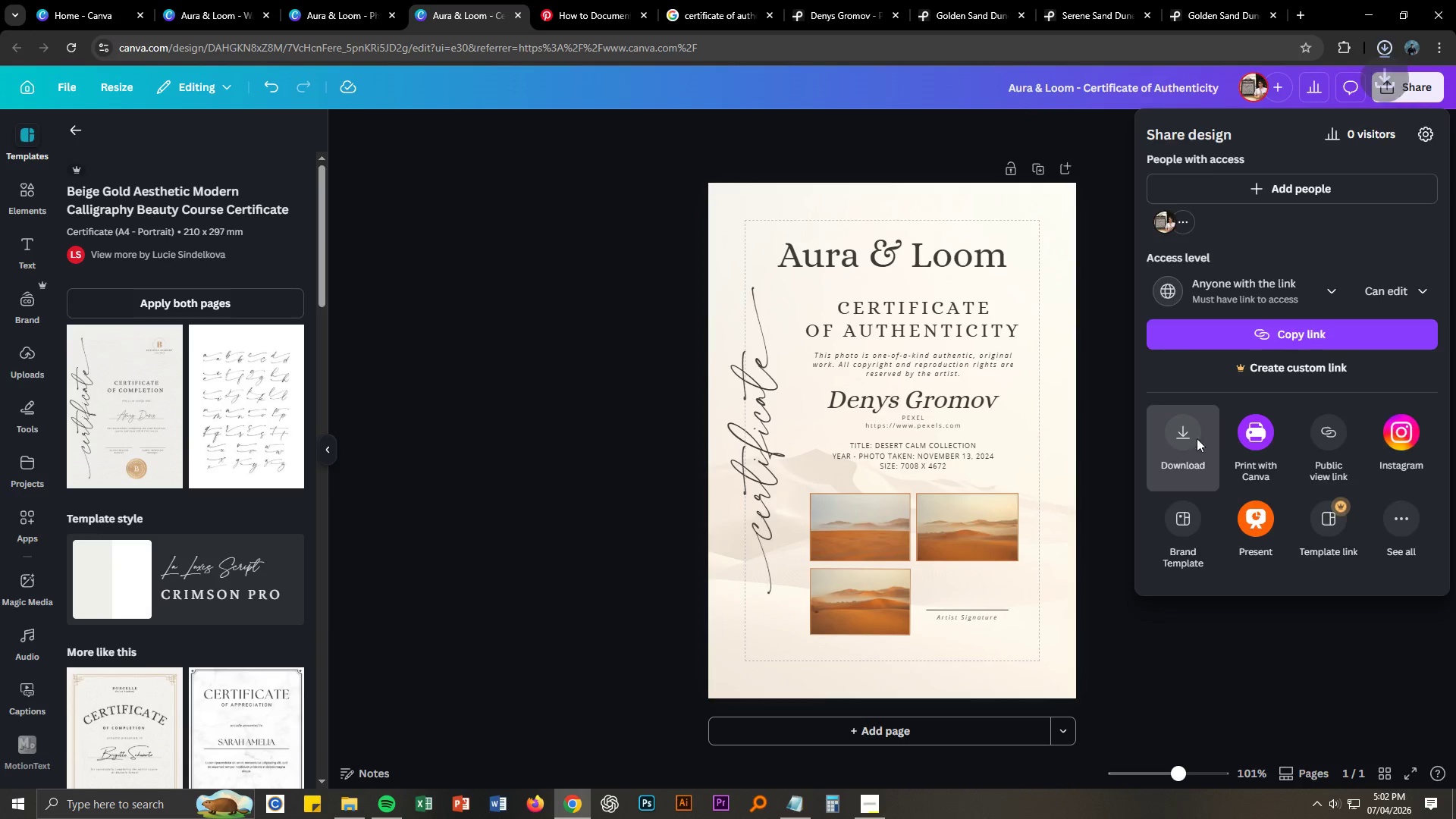 
left_click_drag(start_coordinate=[1208, 243], to_coordinate=[1377, 249])
 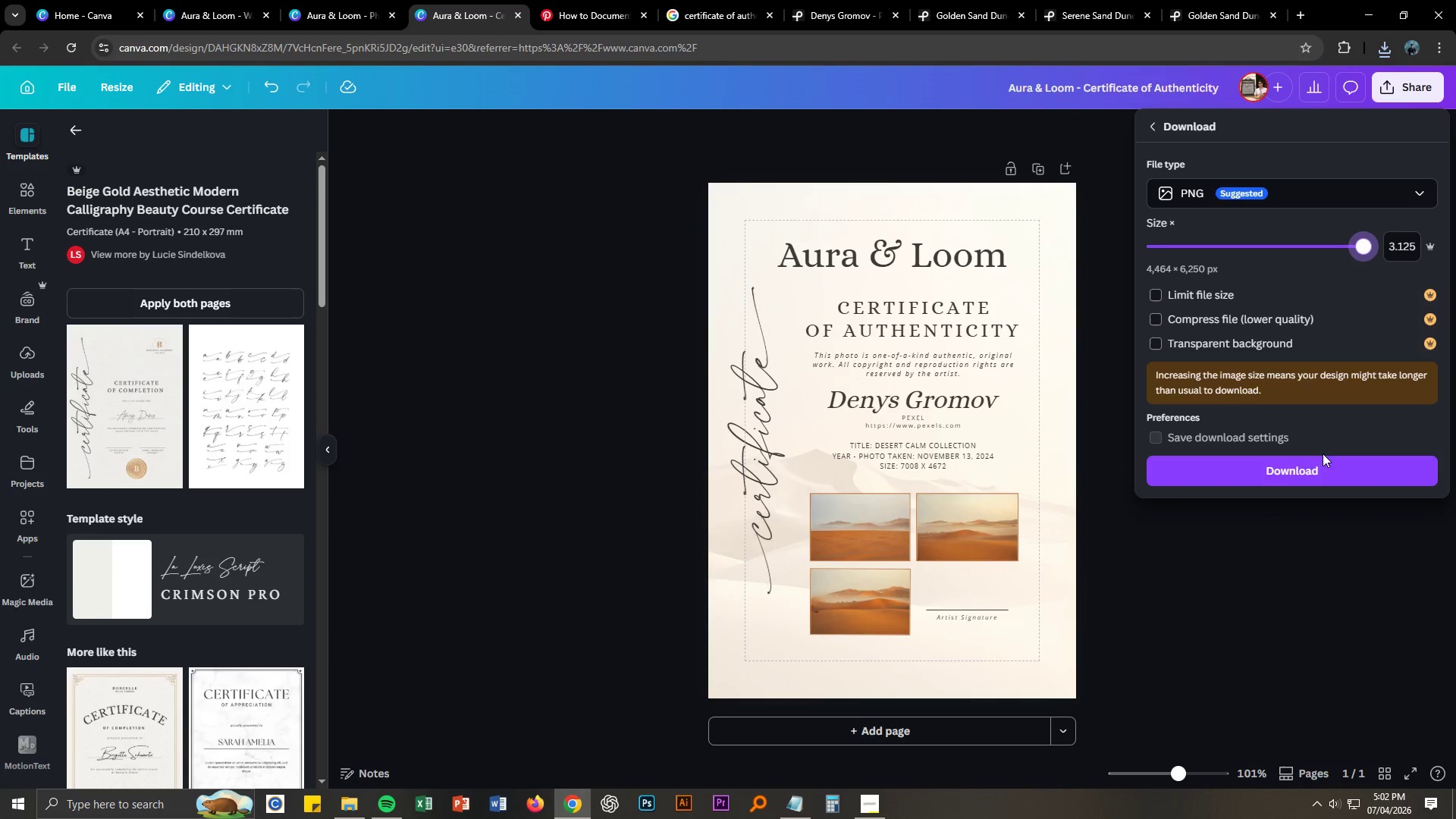 
left_click([1320, 463])
 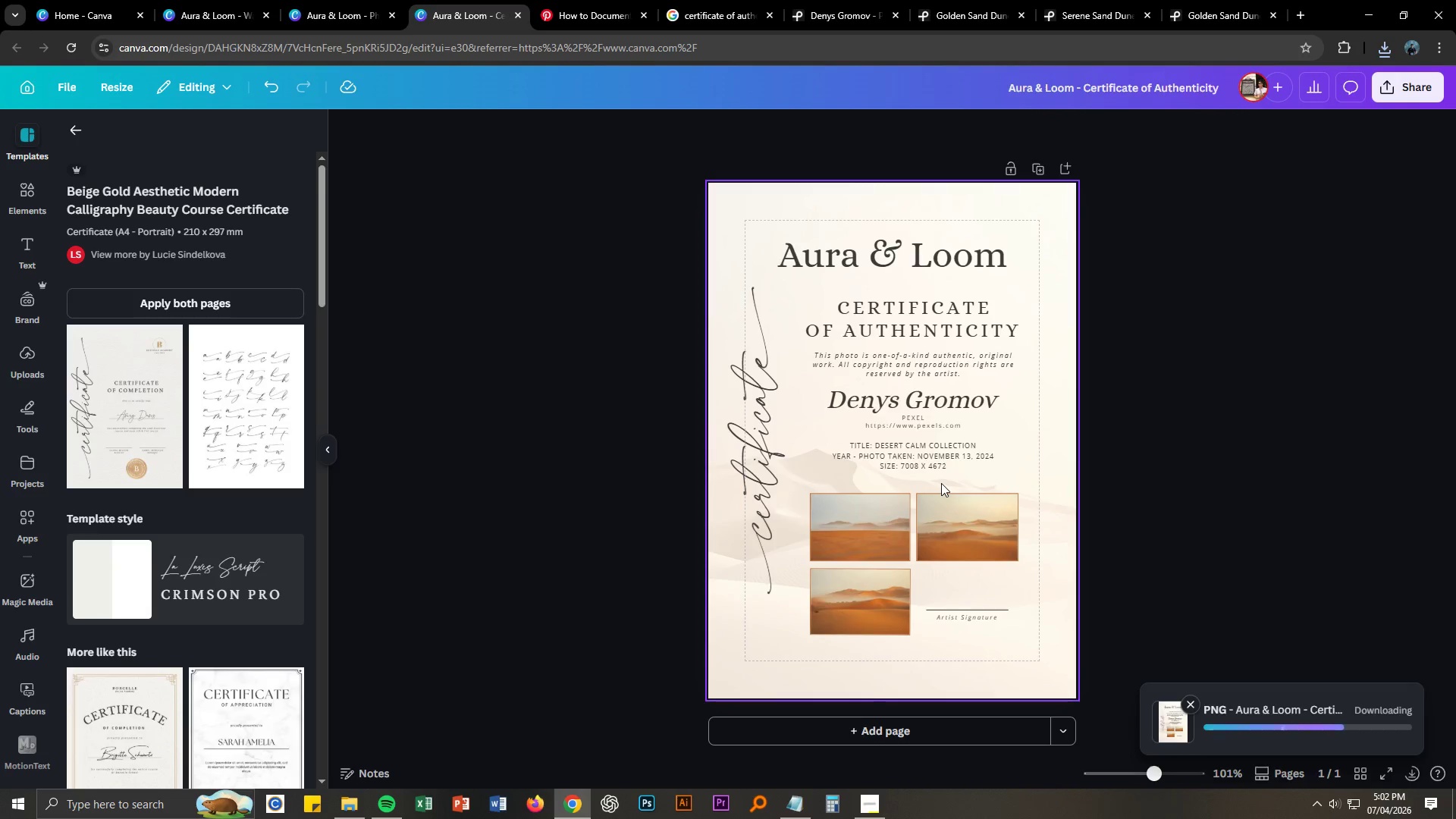 
wait(11.72)
 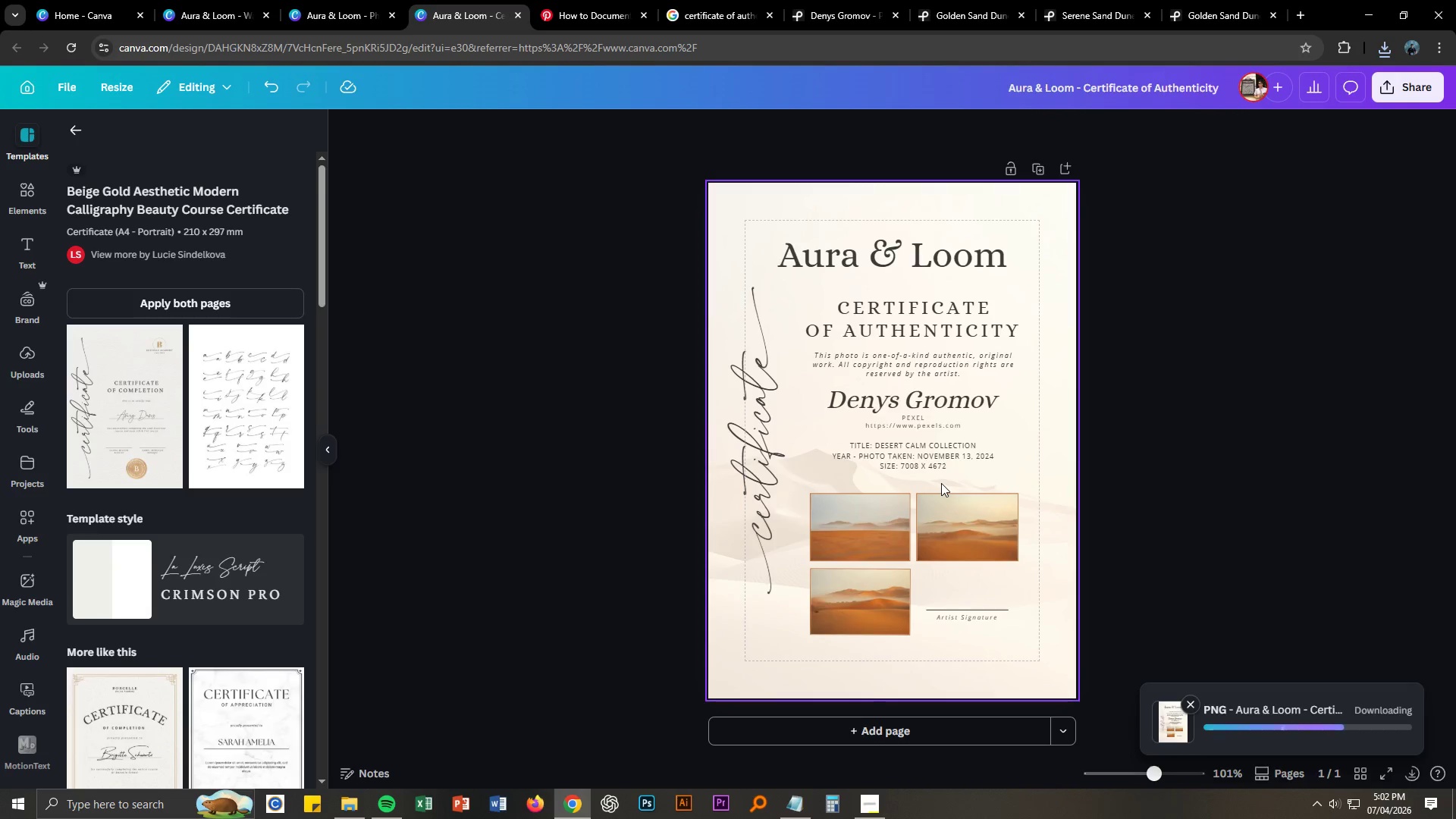 
left_click([1107, 56])
 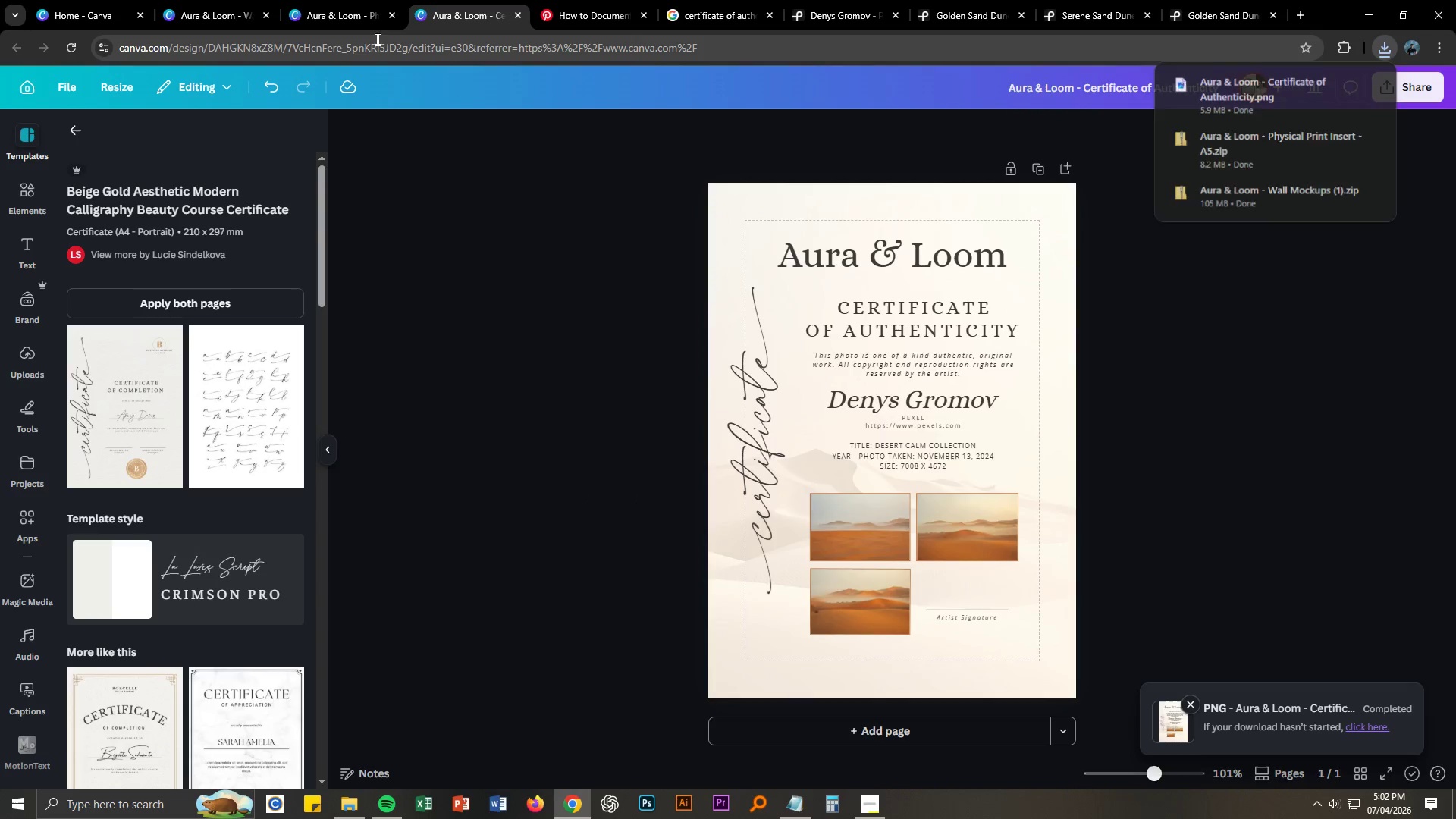 
left_click([337, 8])
 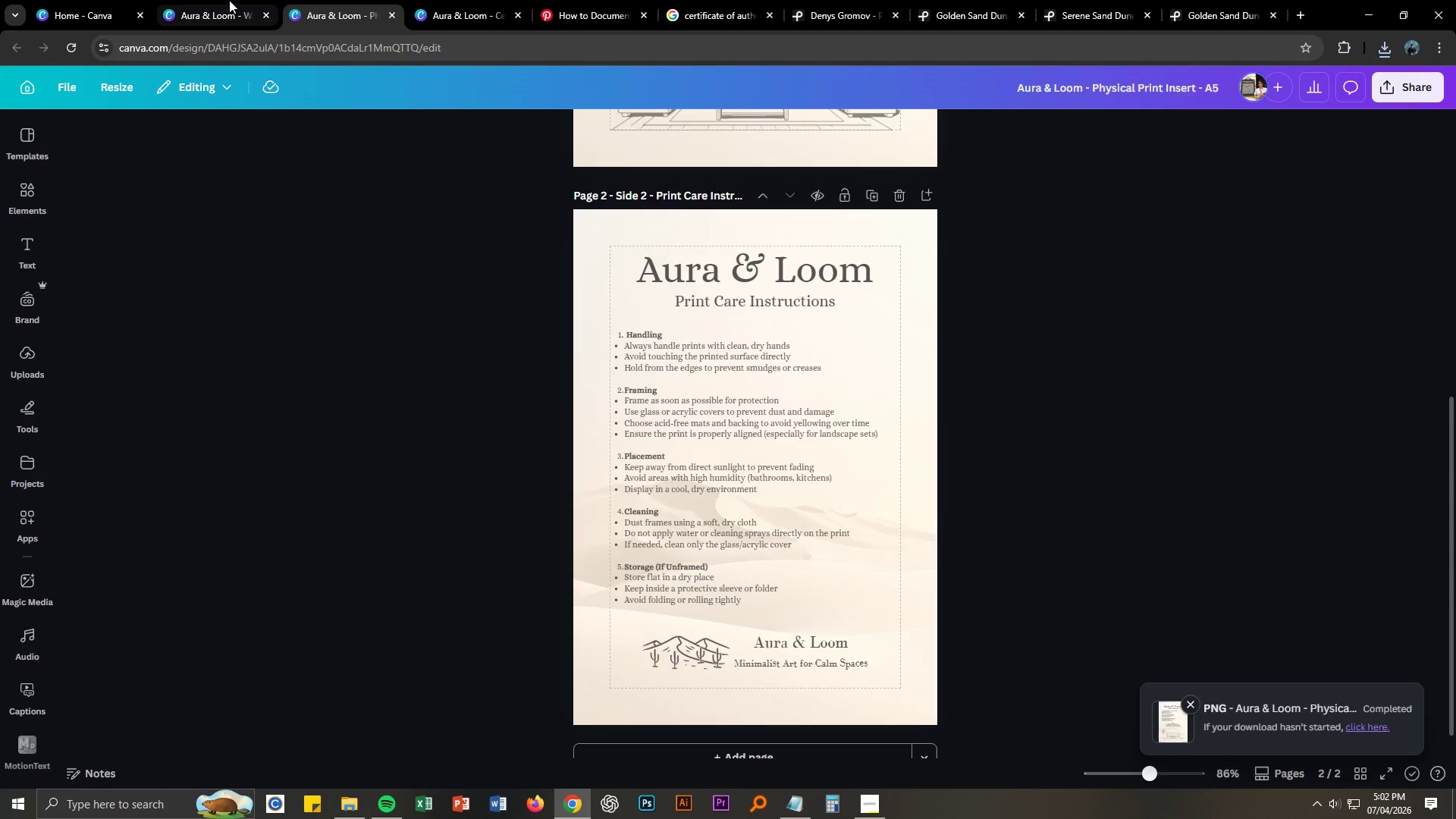 
left_click([229, 0])
 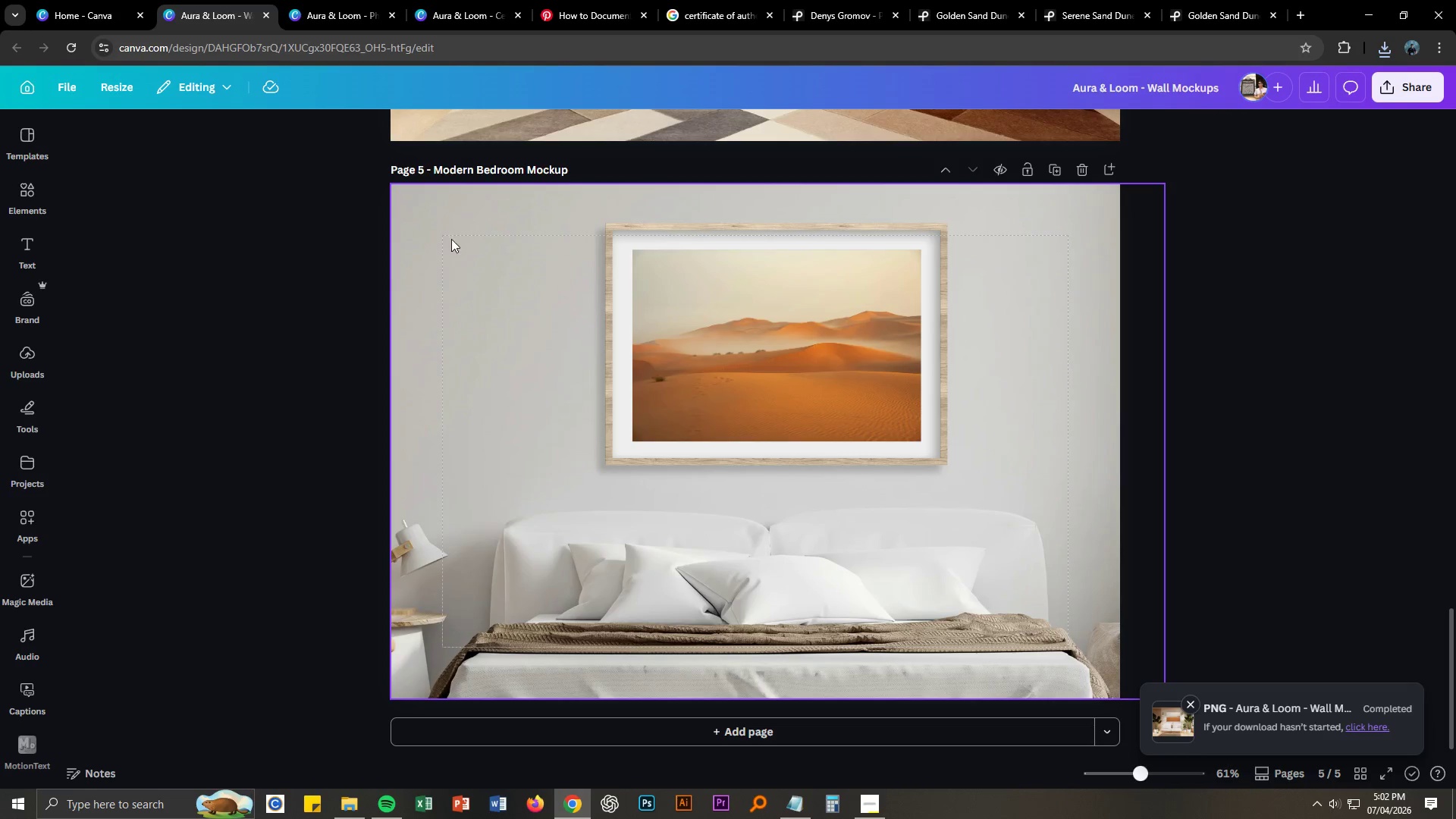 
wait(6.38)
 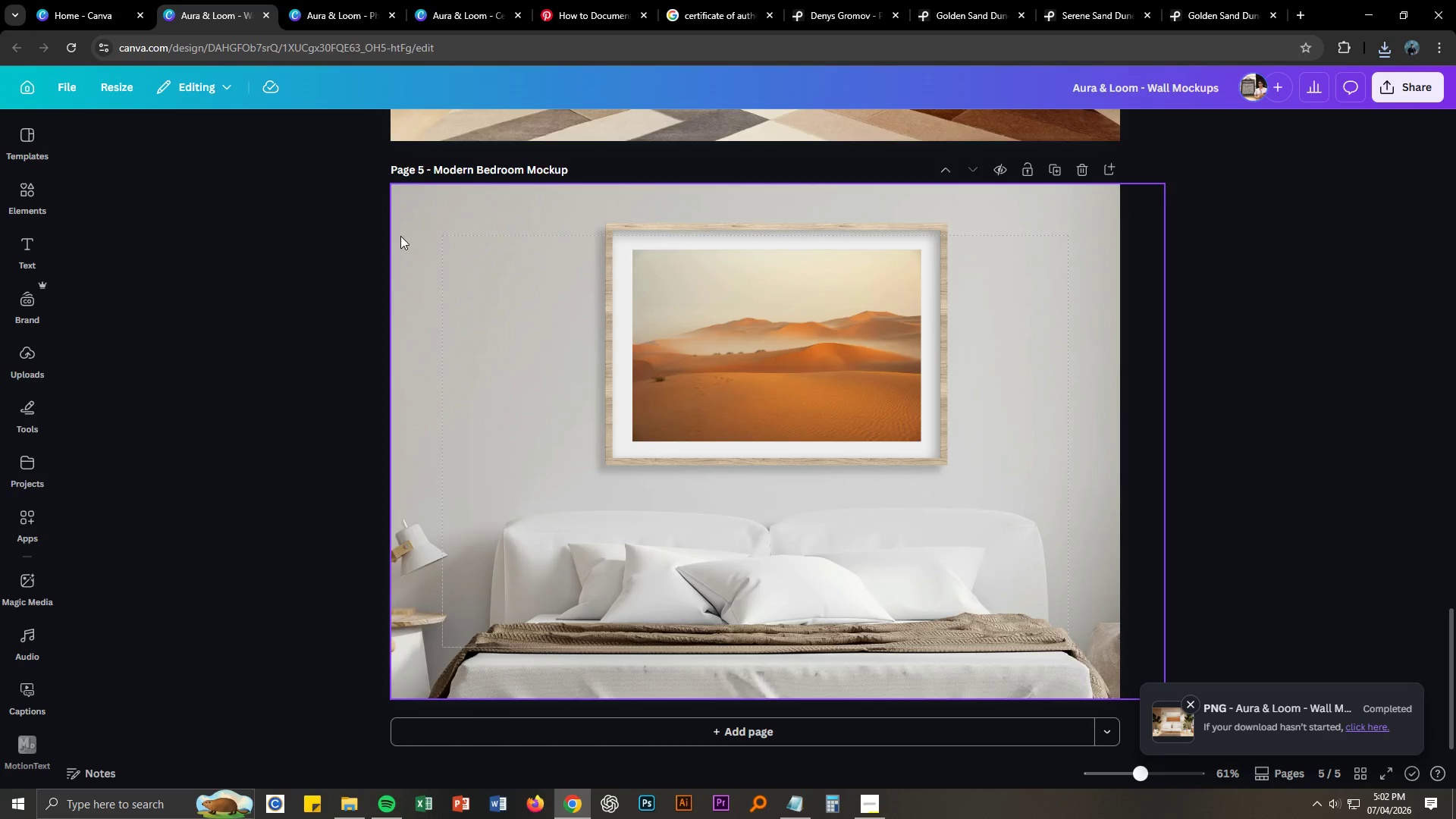 
left_click([347, 4])
 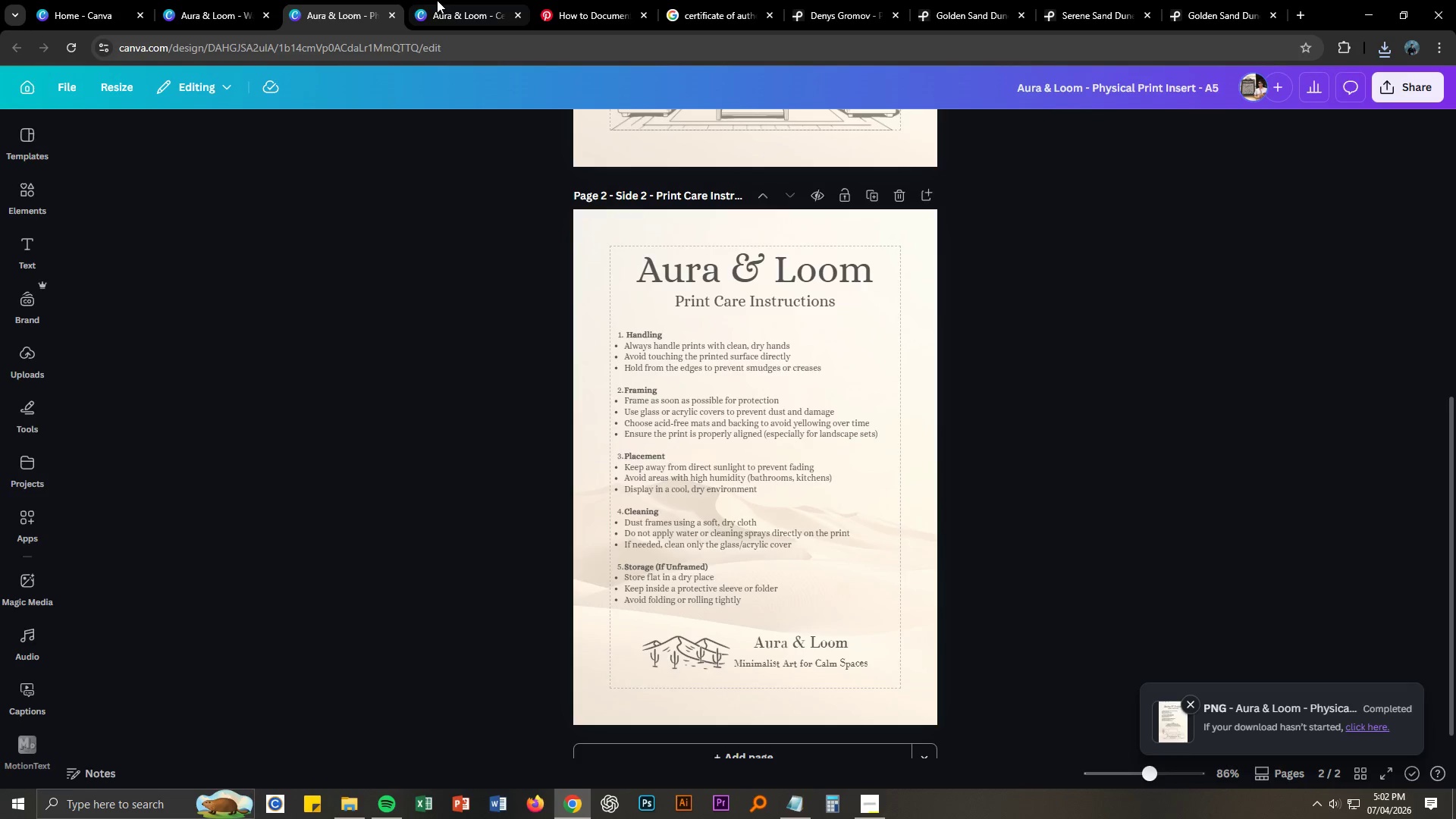 
left_click([437, 0])
 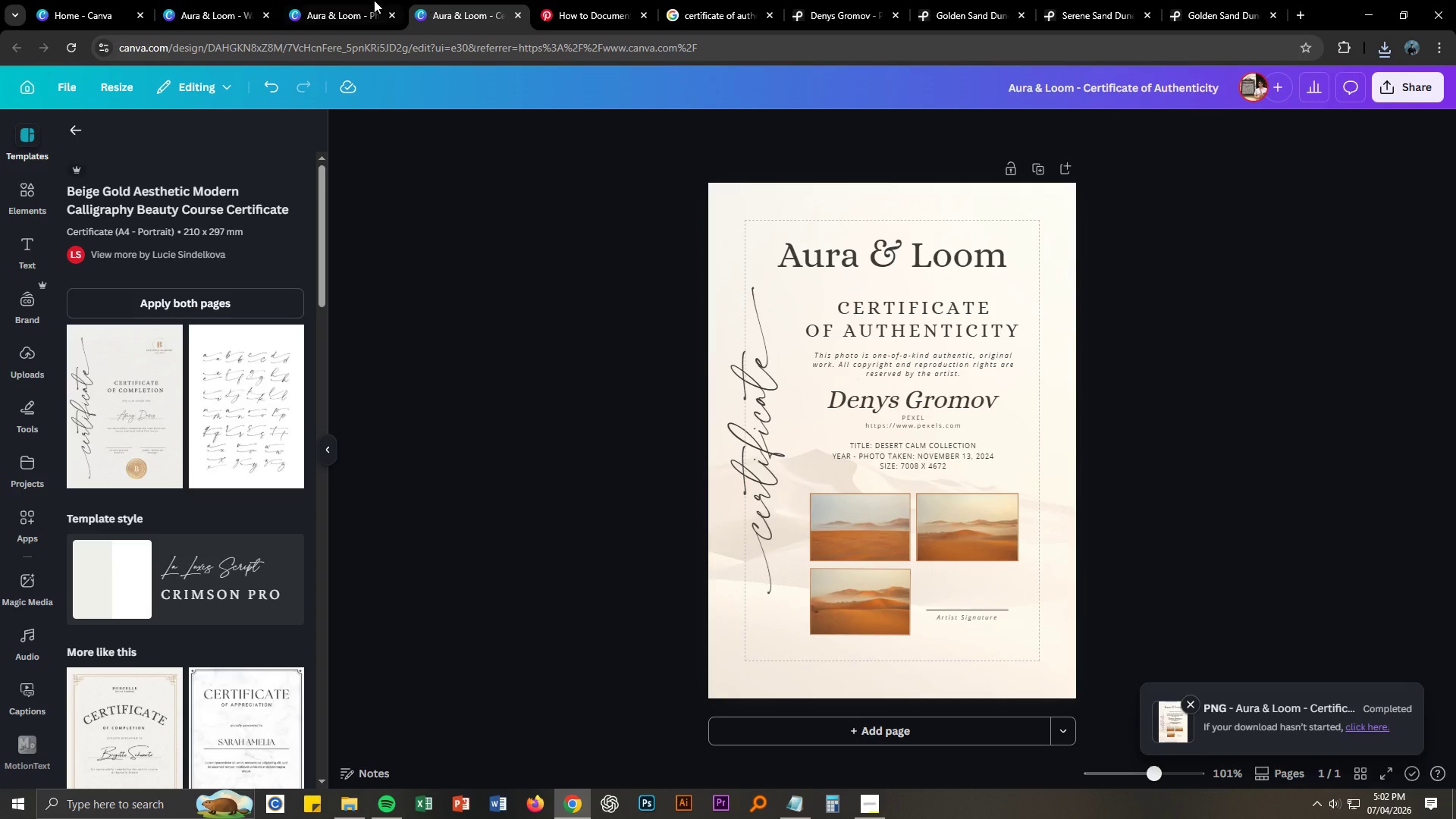 
left_click([374, 0])
 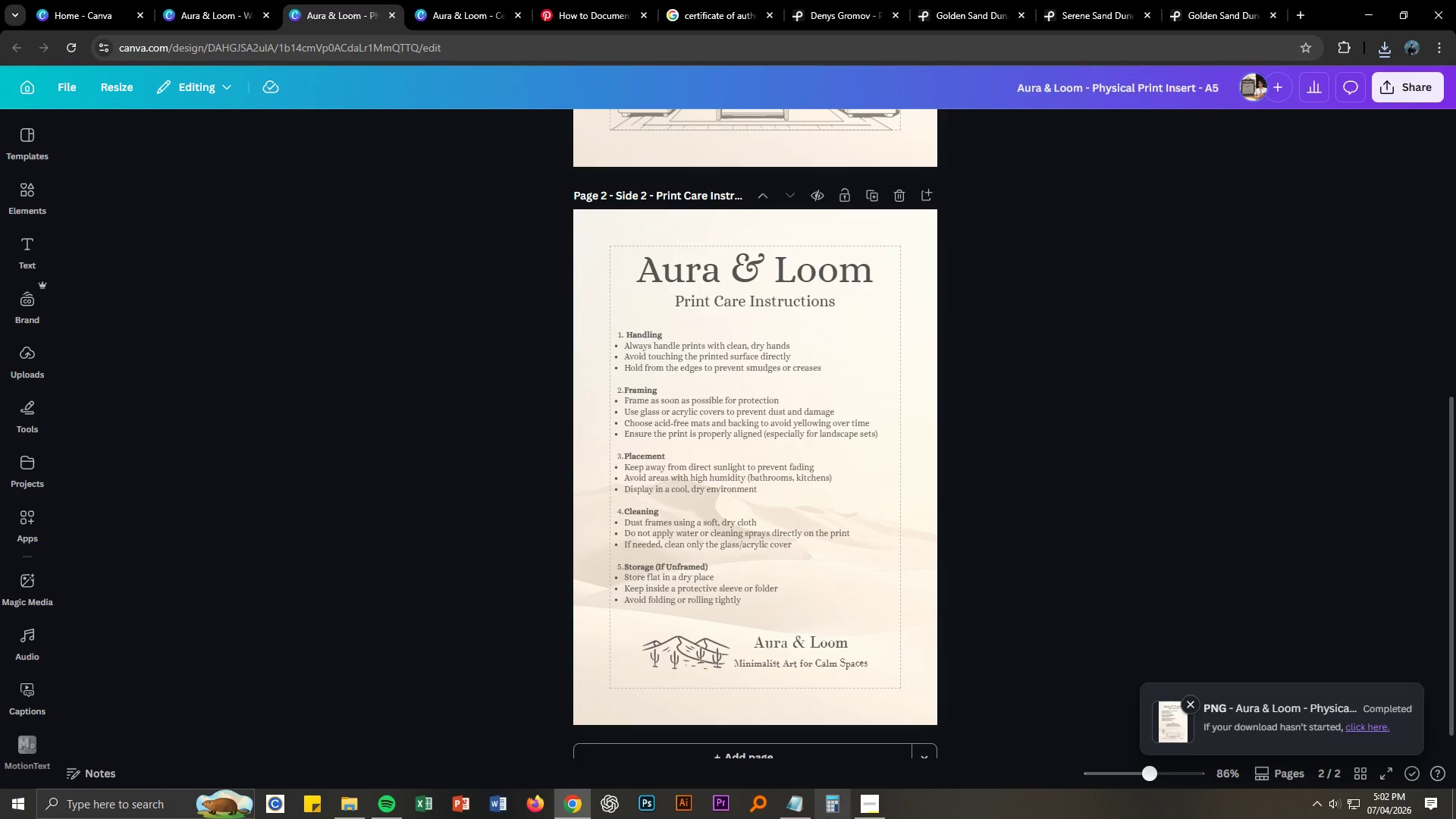 
left_click([863, 805])